 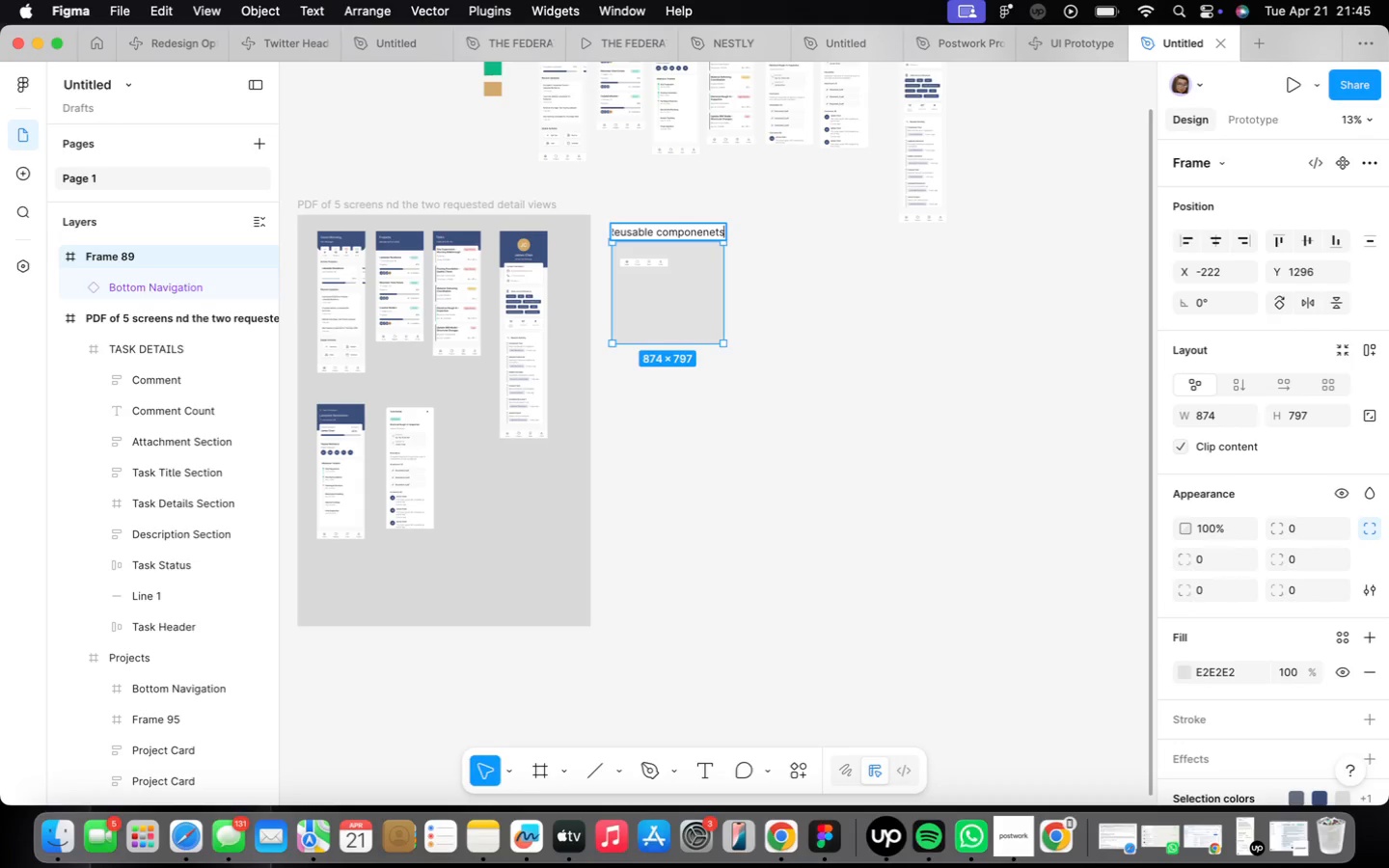 
left_click([841, 324])
 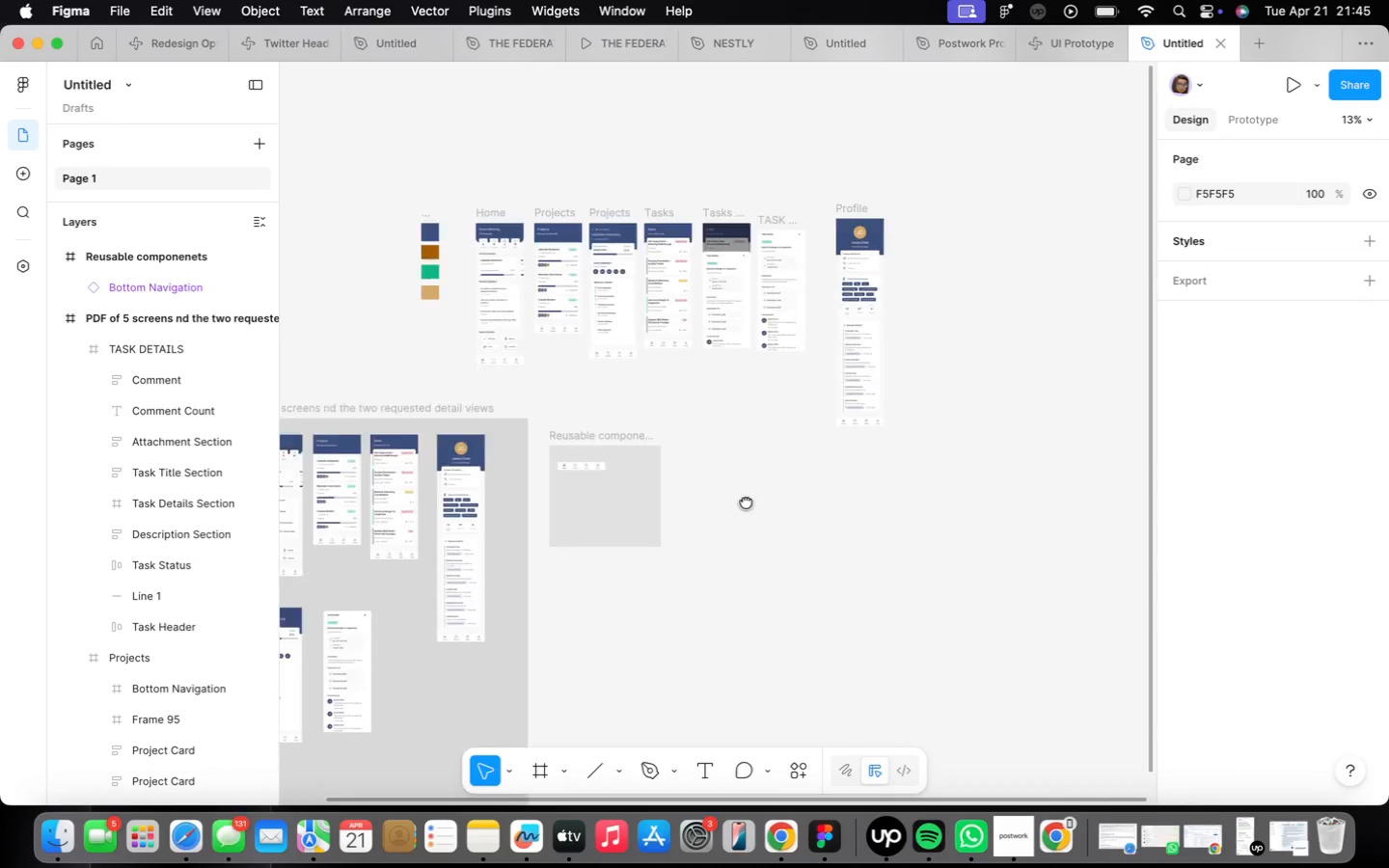 
scroll: coordinate [685, 284], scroll_direction: up, amount: 19.0
 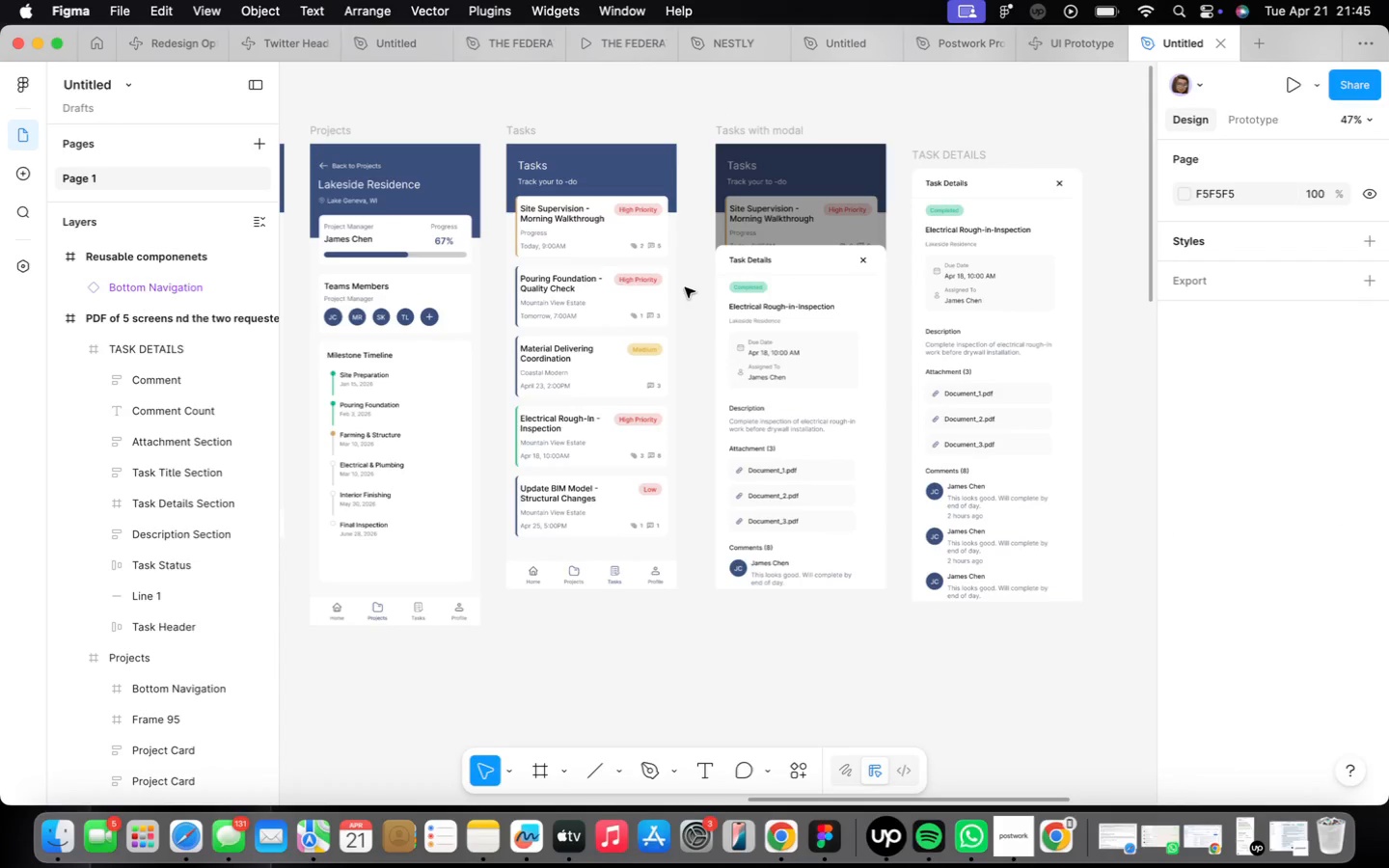 
scroll: coordinate [685, 290], scroll_direction: down, amount: 9.0
 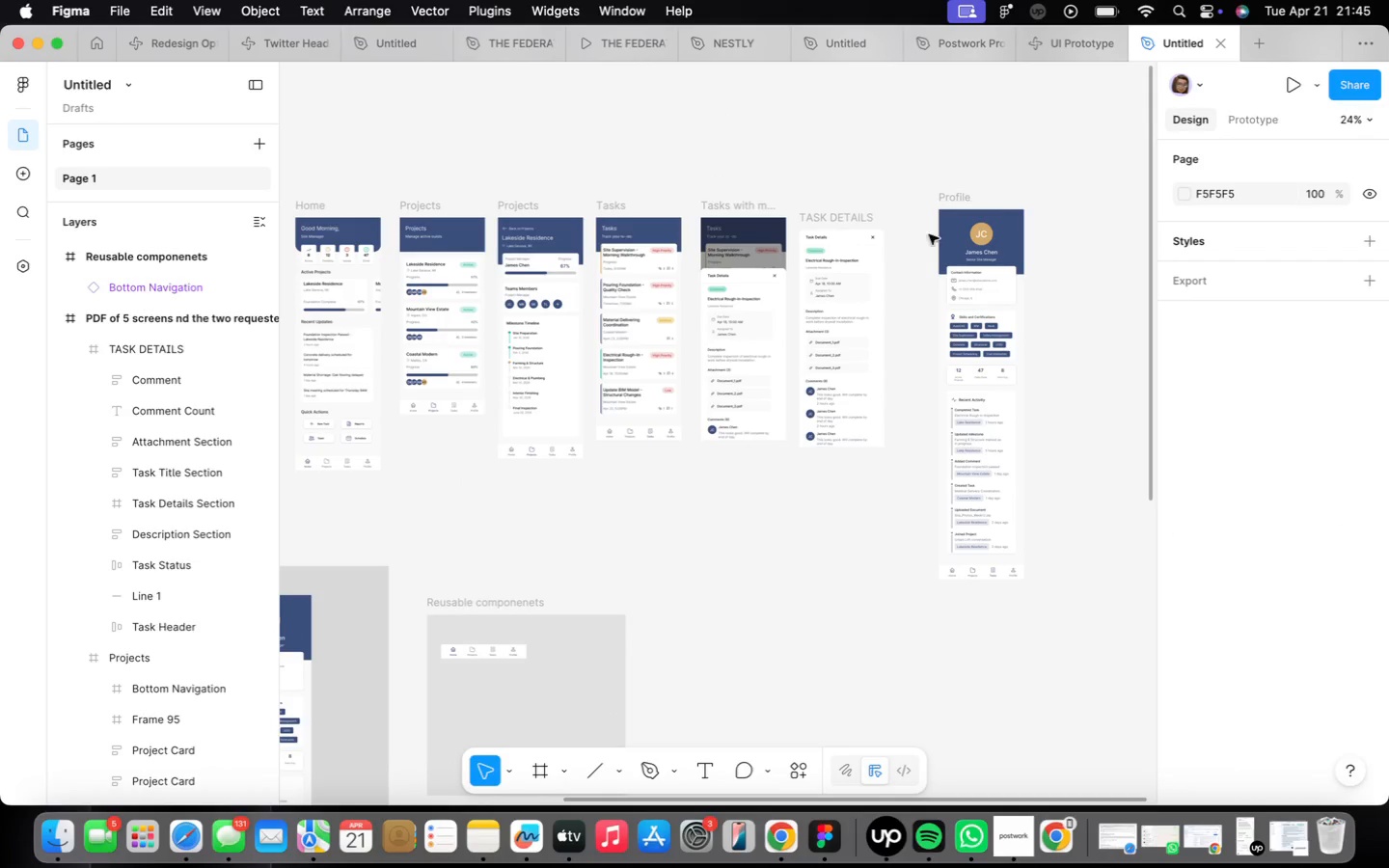 
left_click_drag(start_coordinate=[965, 195], to_coordinate=[937, 202])
 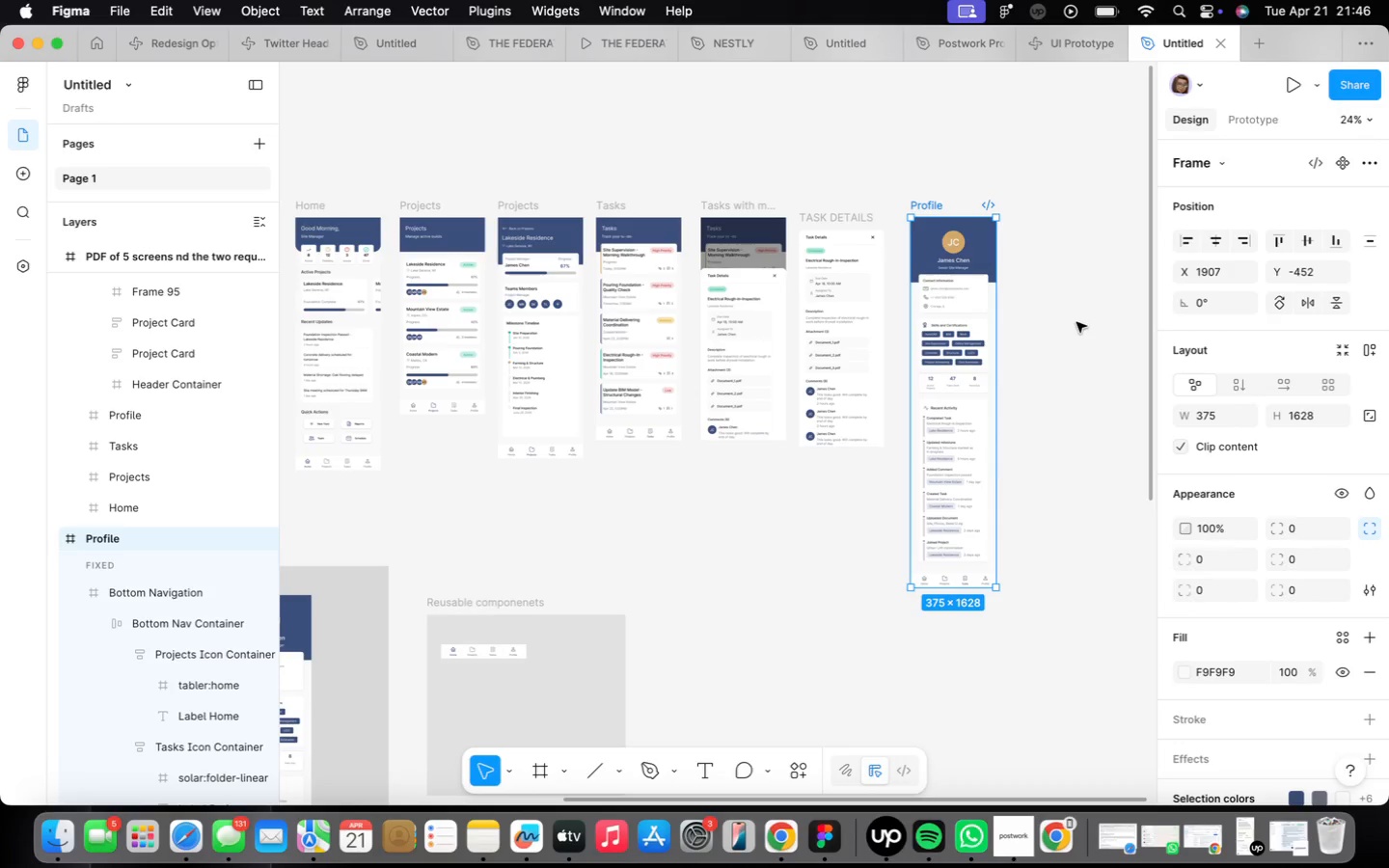 
wait(50.46)
 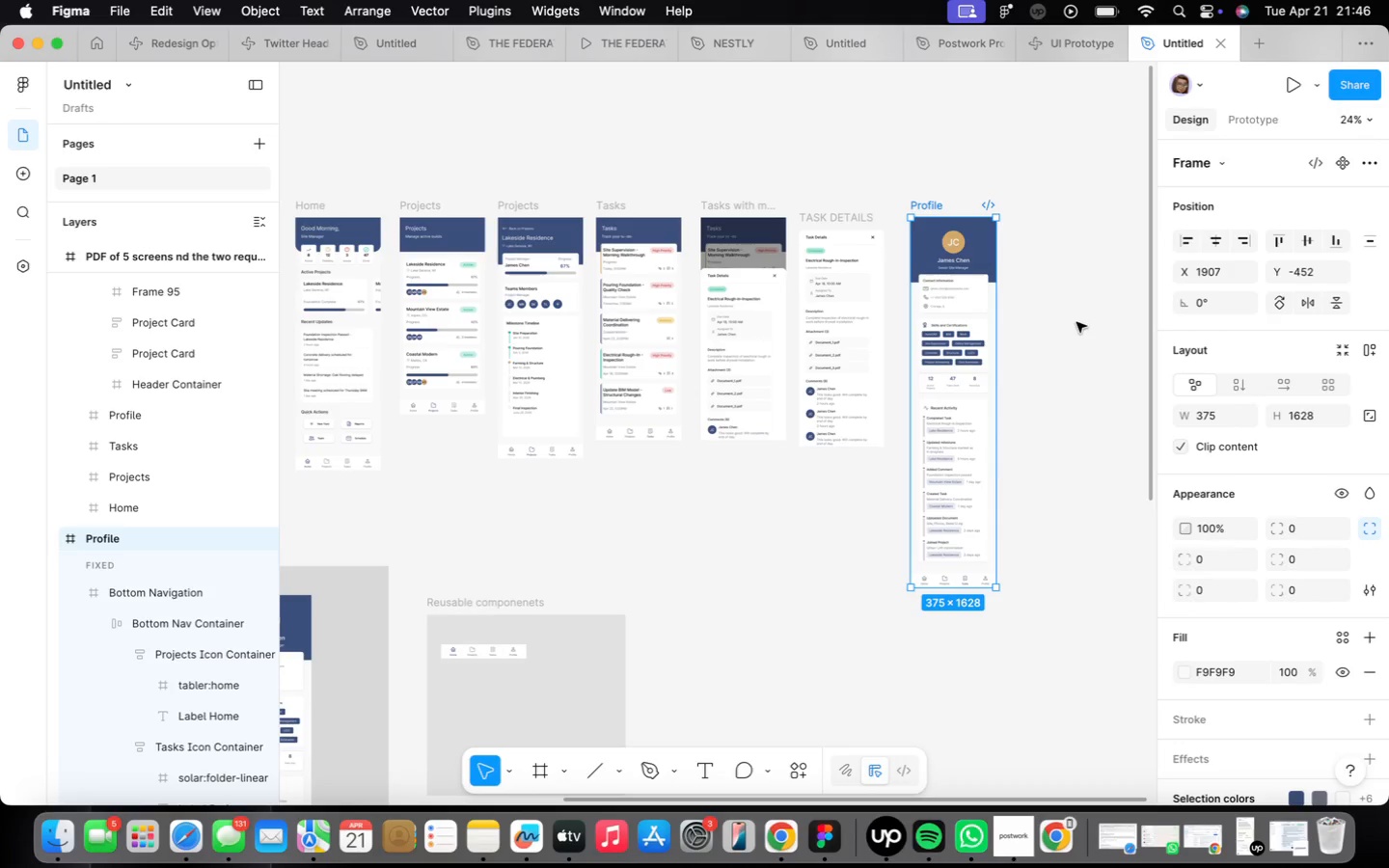 
scroll: coordinate [655, 306], scroll_direction: up, amount: 13.0
 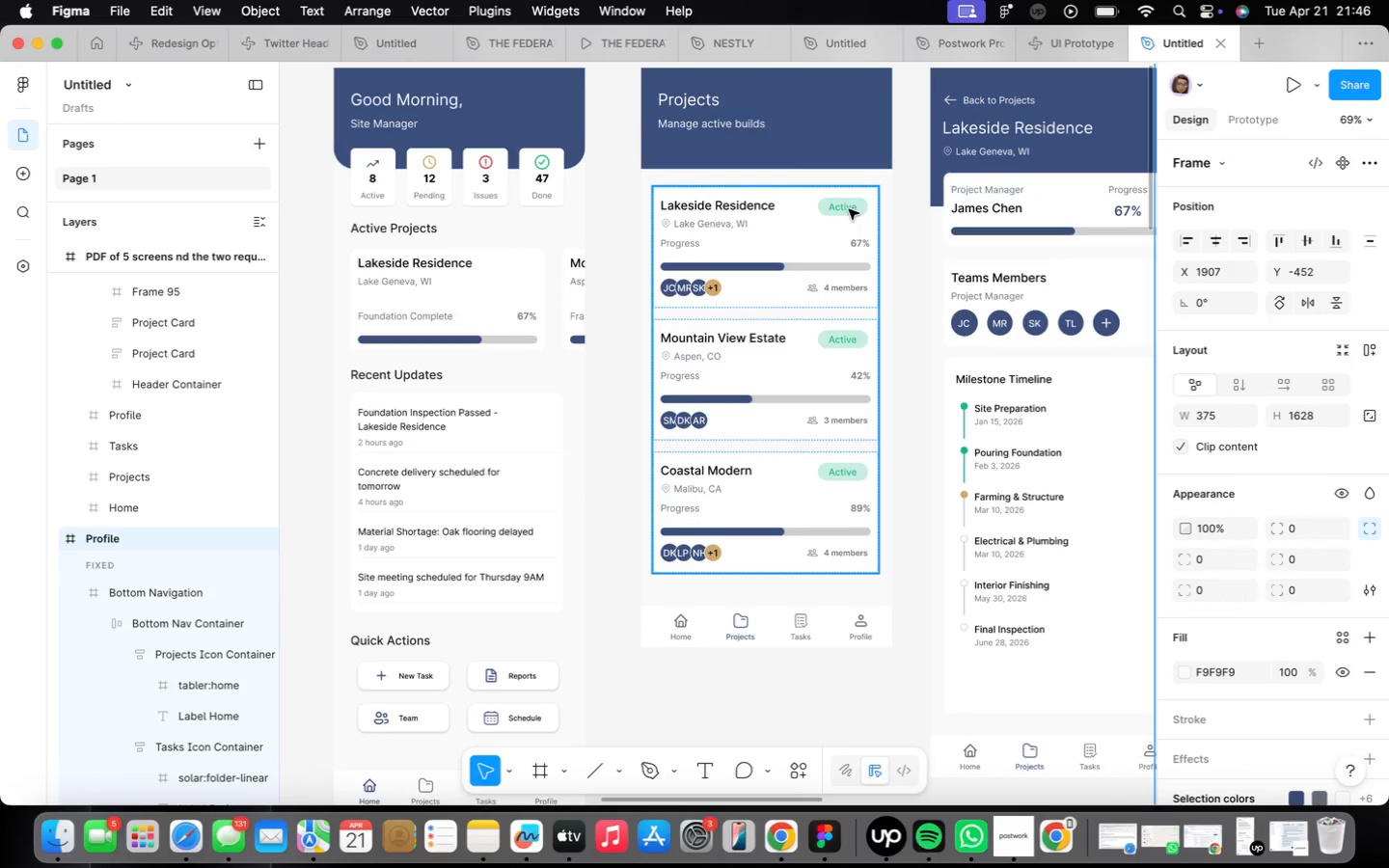 
double_click([849, 209])
 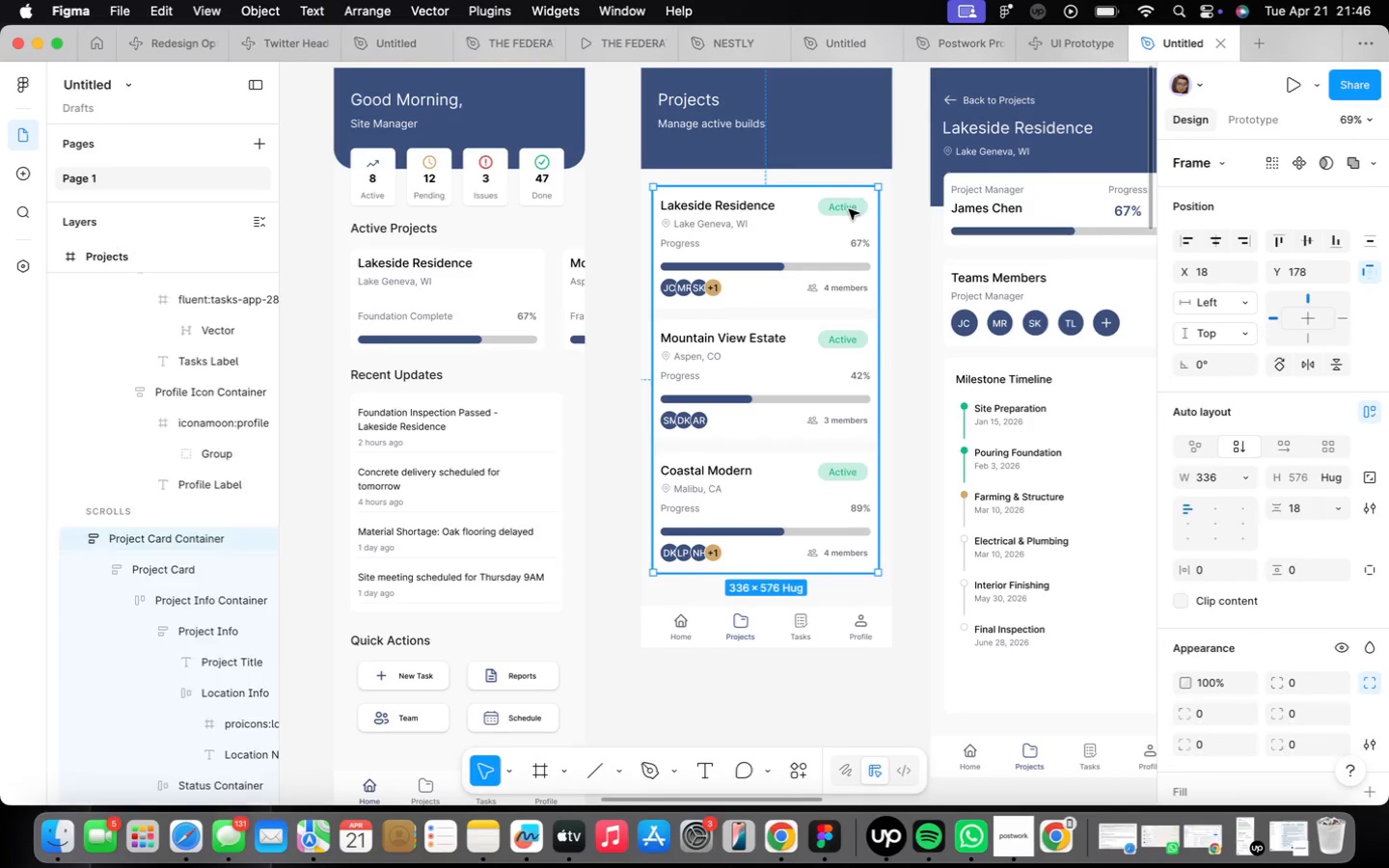 
triple_click([849, 209])
 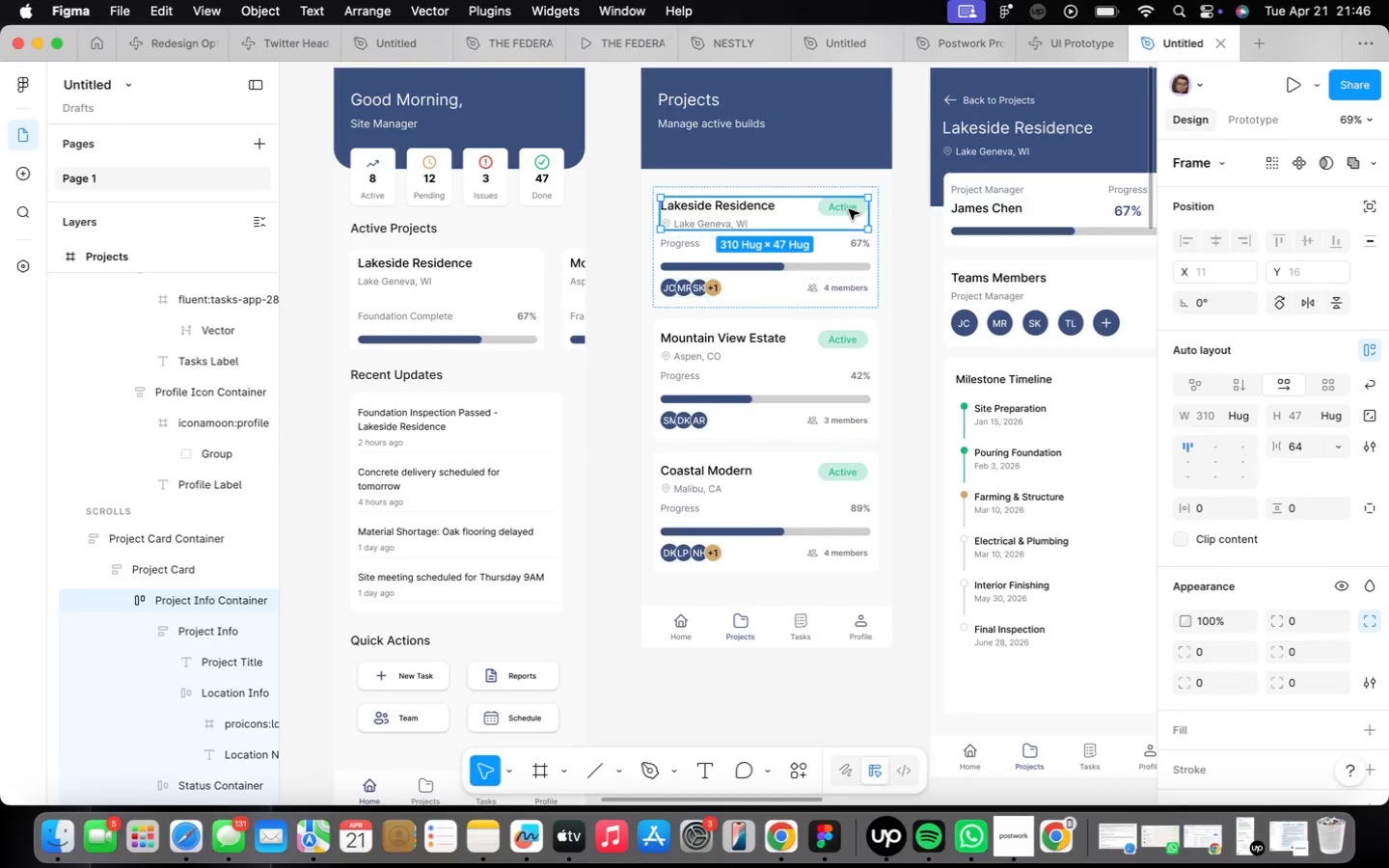 
triple_click([849, 209])
 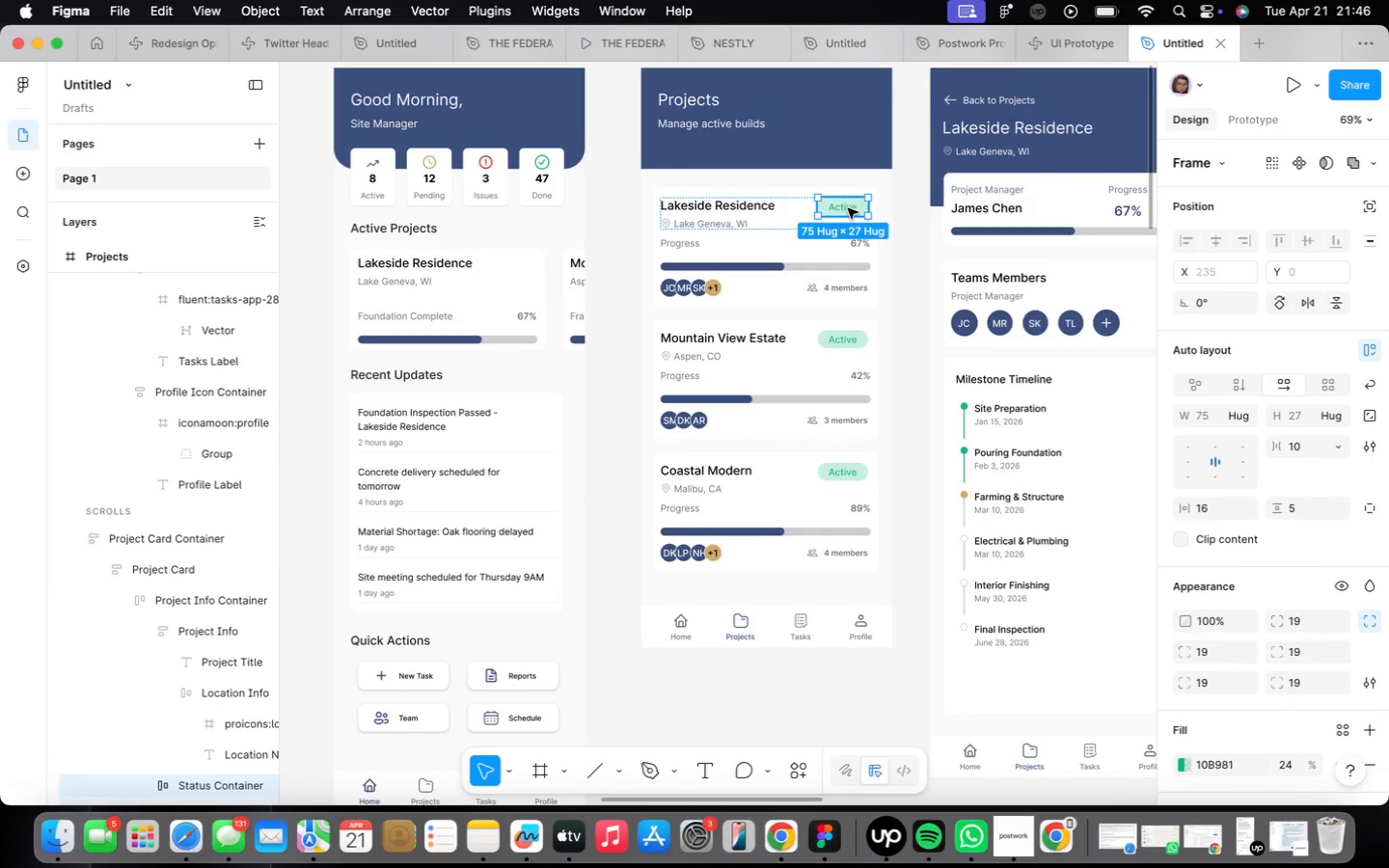 
right_click([848, 208])
 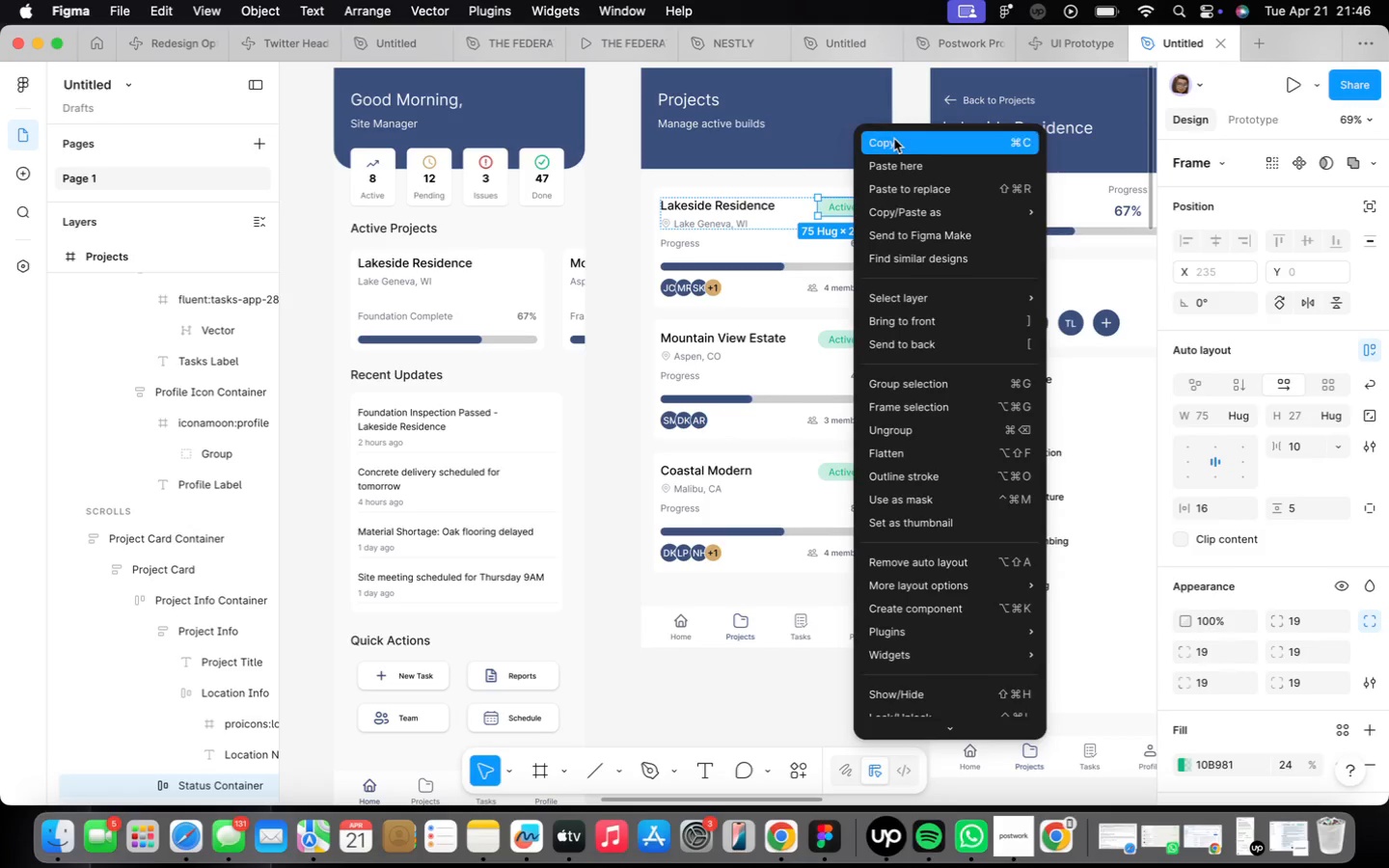 
left_click([894, 139])
 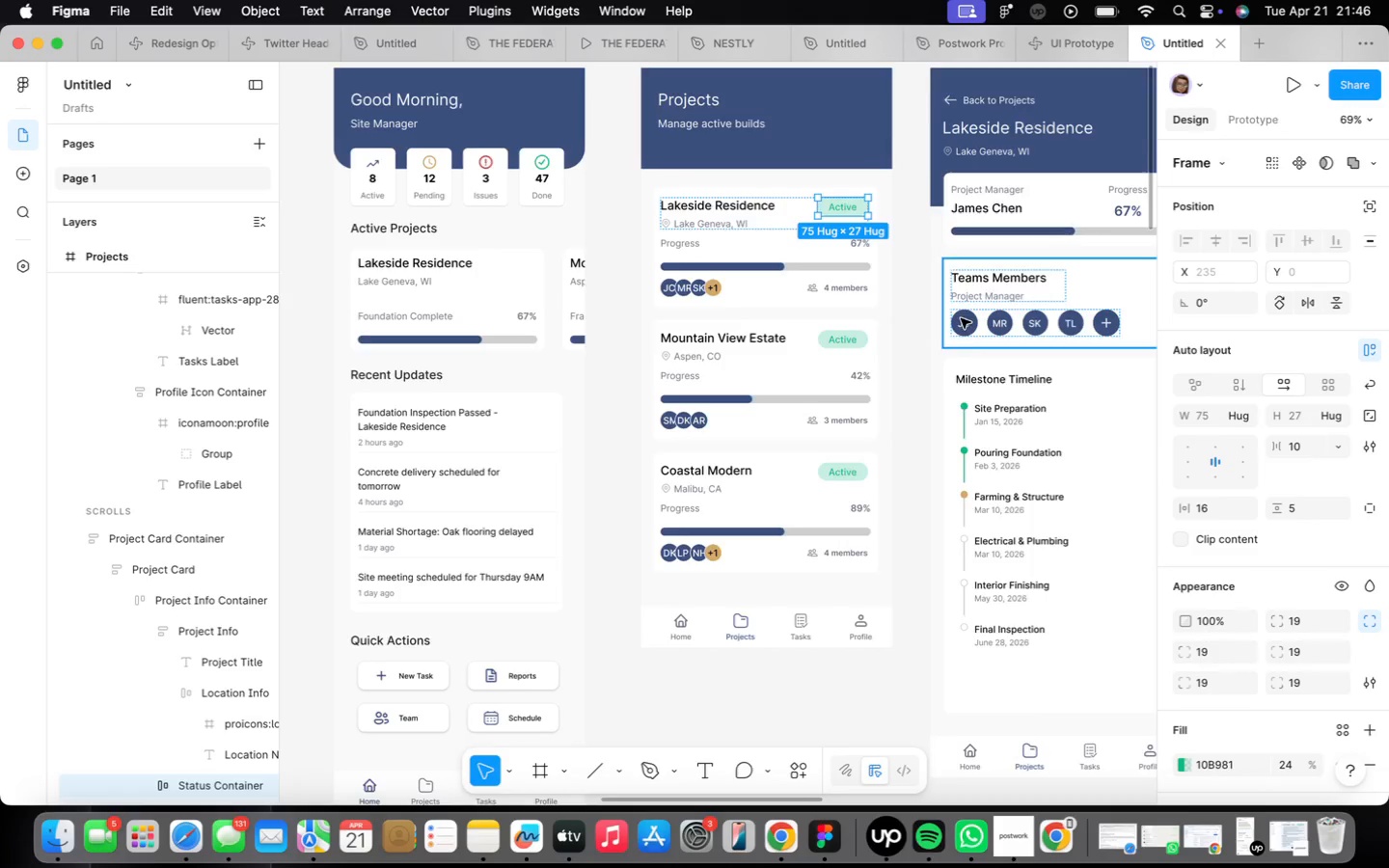 
scroll: coordinate [964, 328], scroll_direction: down, amount: 12.0
 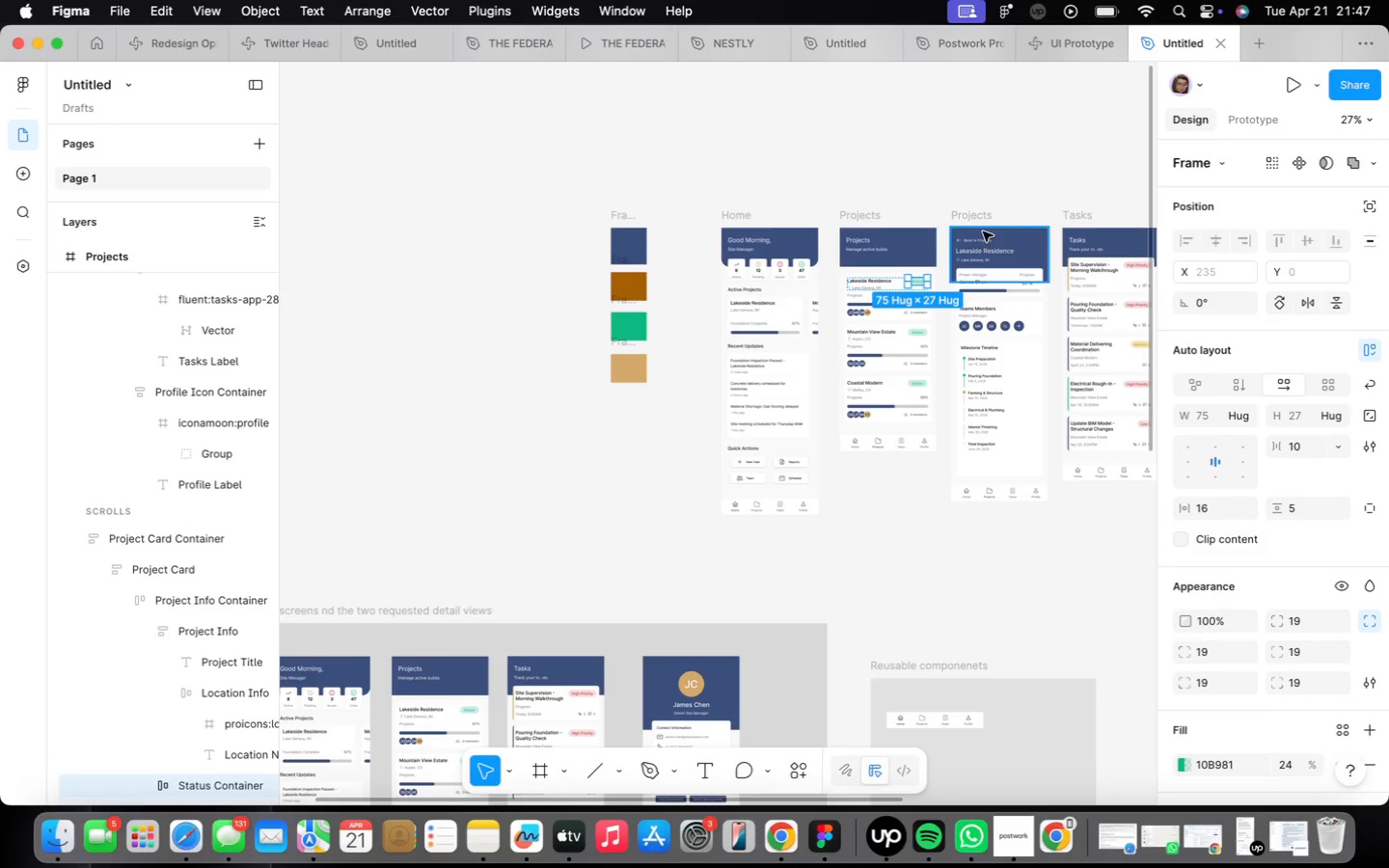 
wait(87.86)
 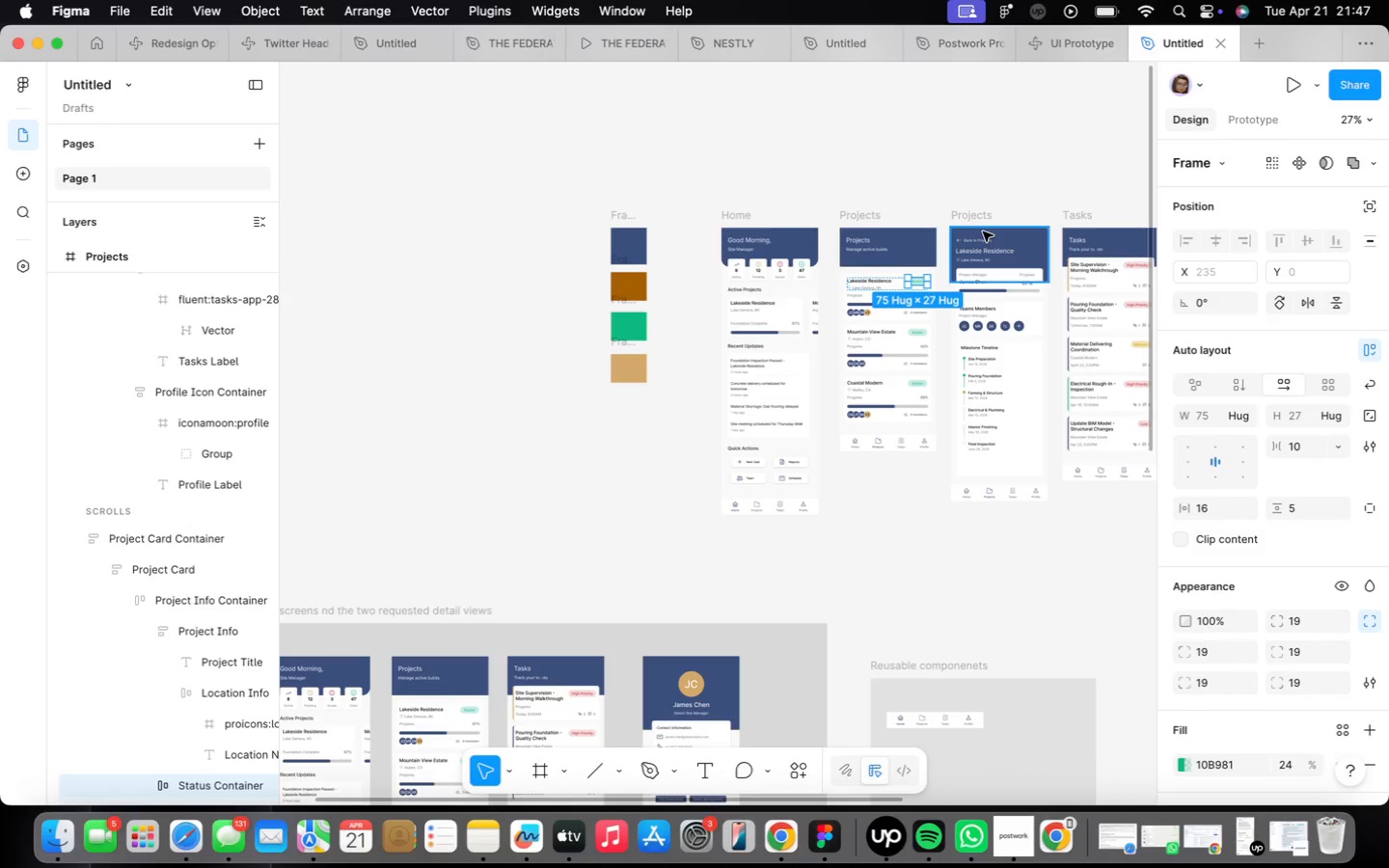 
scroll: coordinate [933, 281], scroll_direction: up, amount: 8.0
 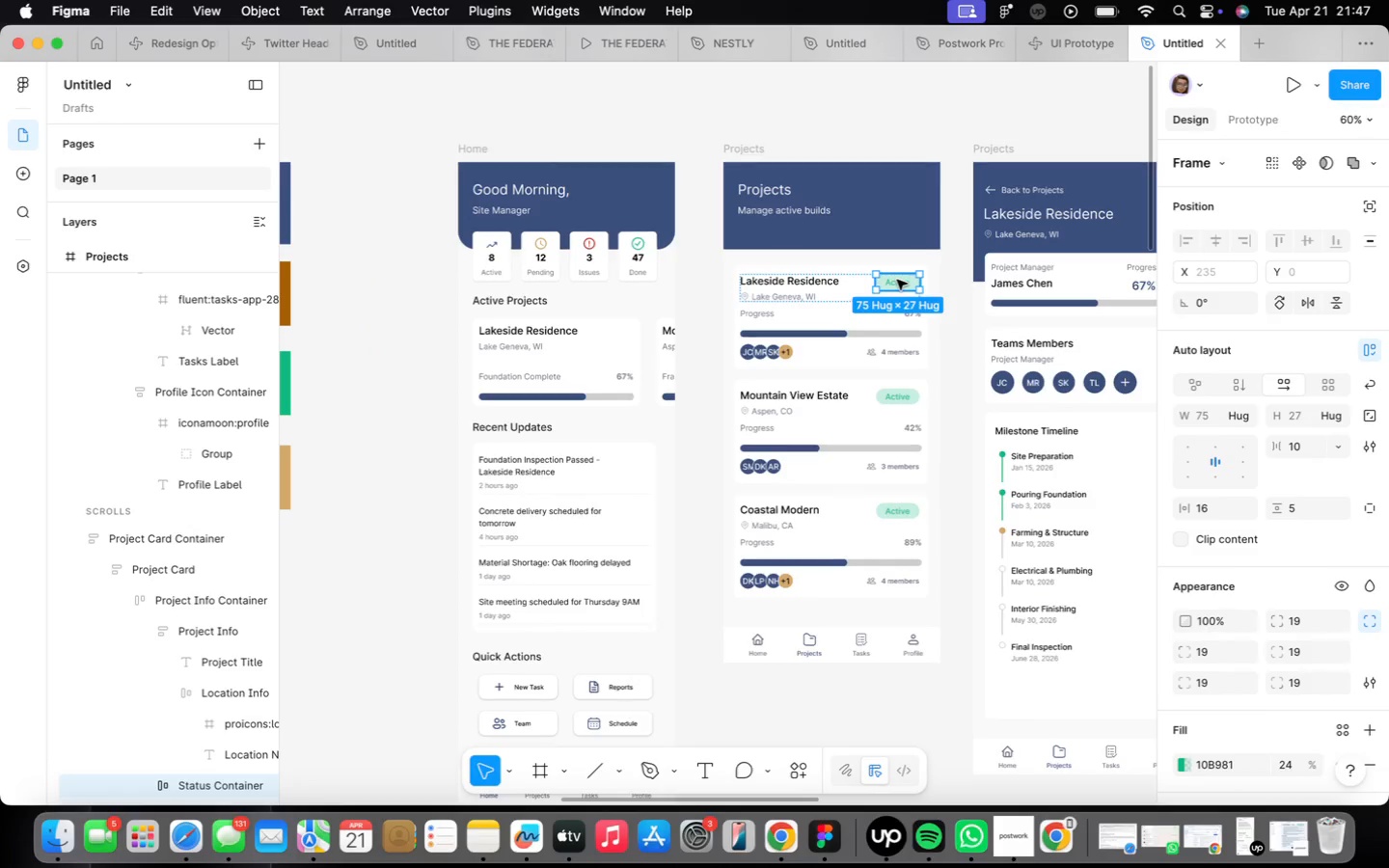 
right_click([897, 280])
 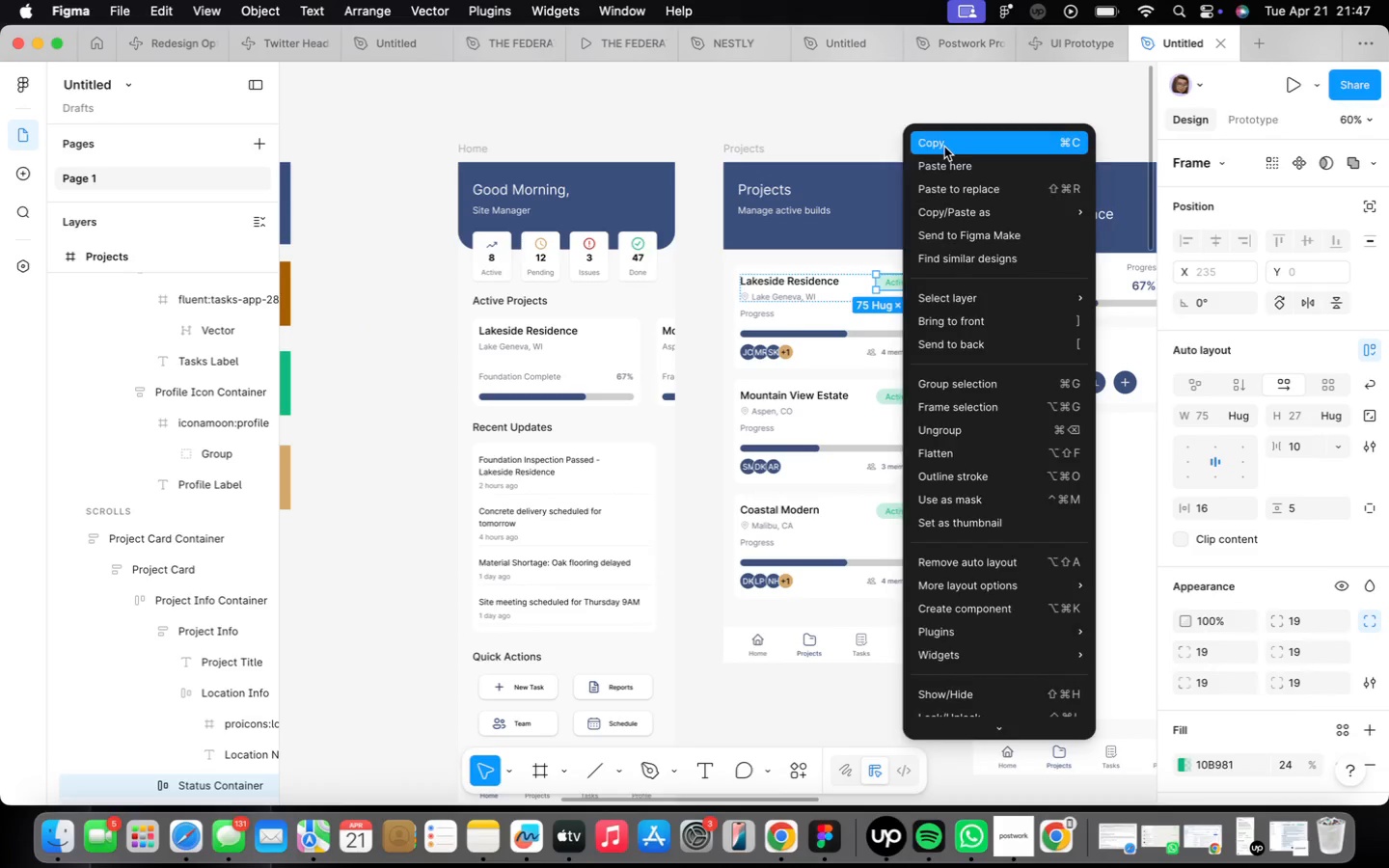 
scroll: coordinate [969, 340], scroll_direction: down, amount: 19.0
 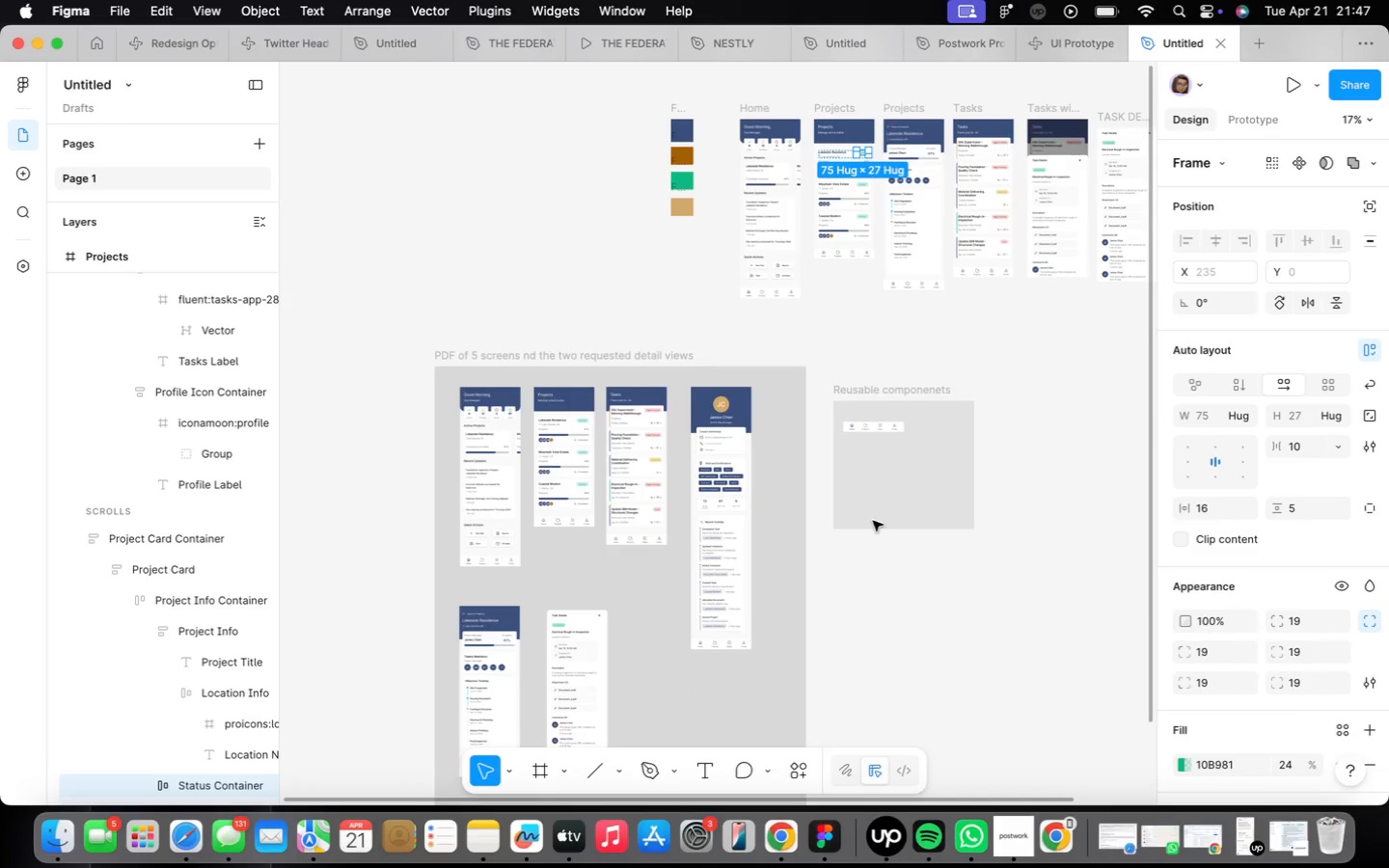 
scroll: coordinate [866, 420], scroll_direction: up, amount: 21.0
 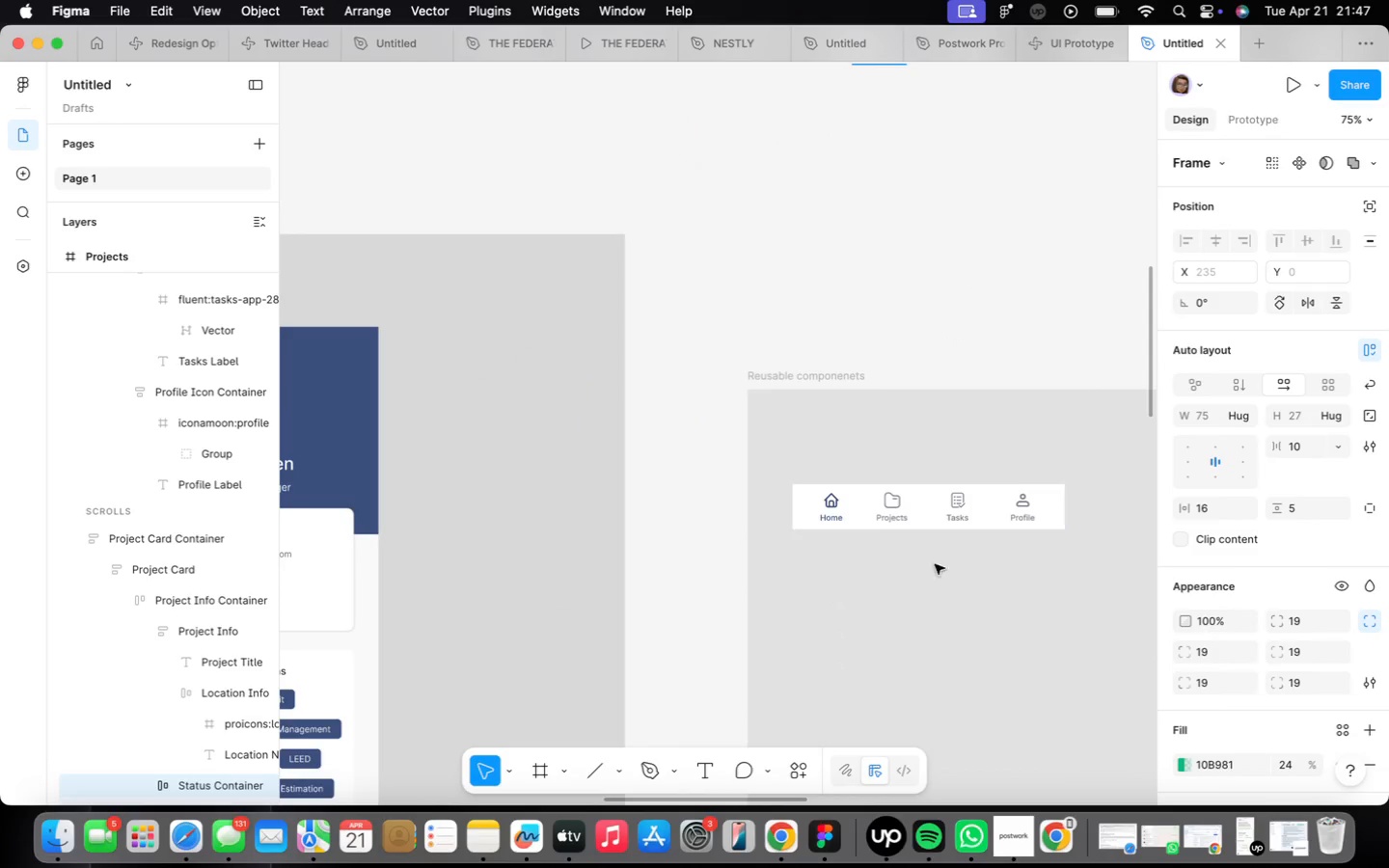 
right_click([941, 615])
 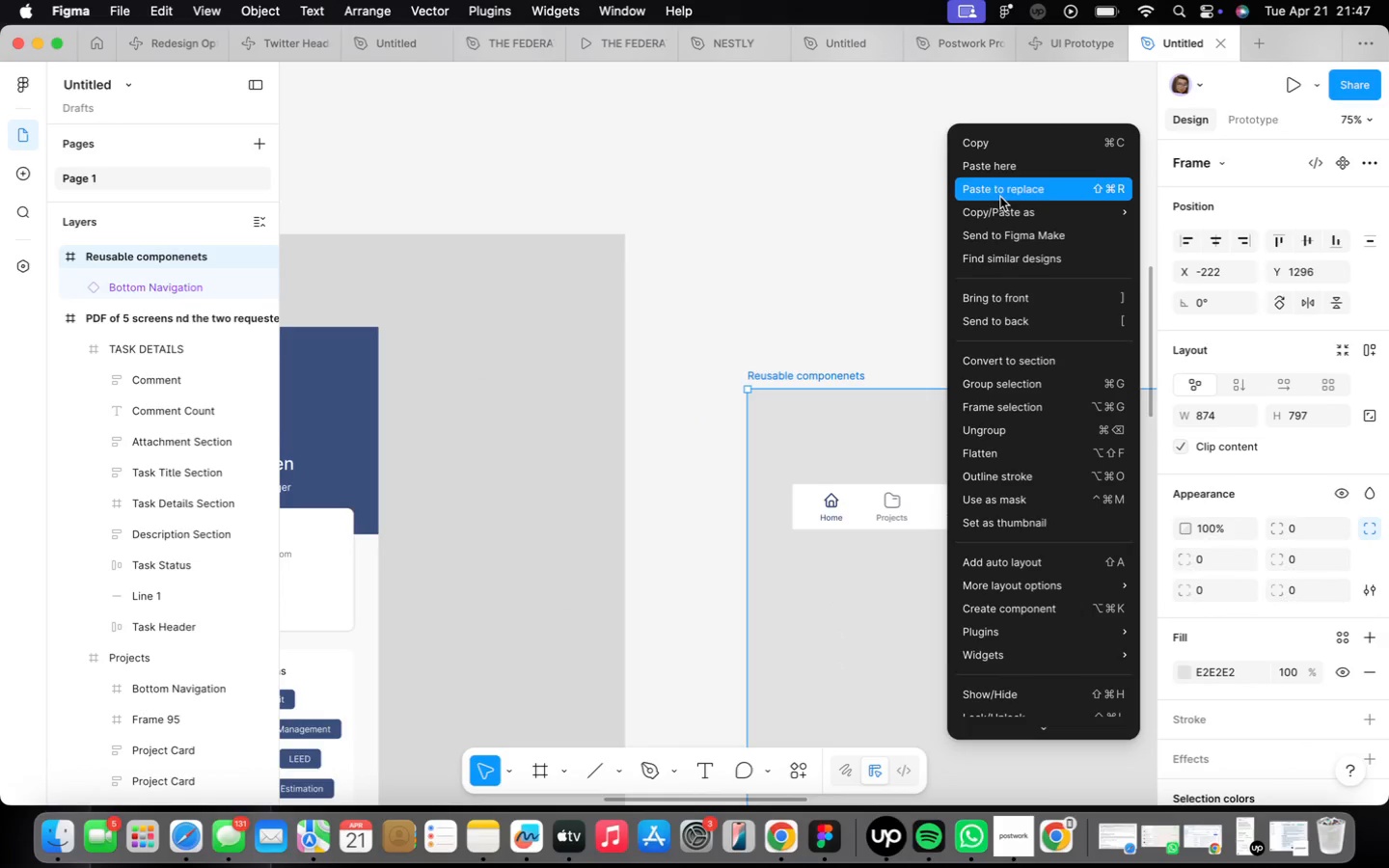 
left_click([1008, 164])
 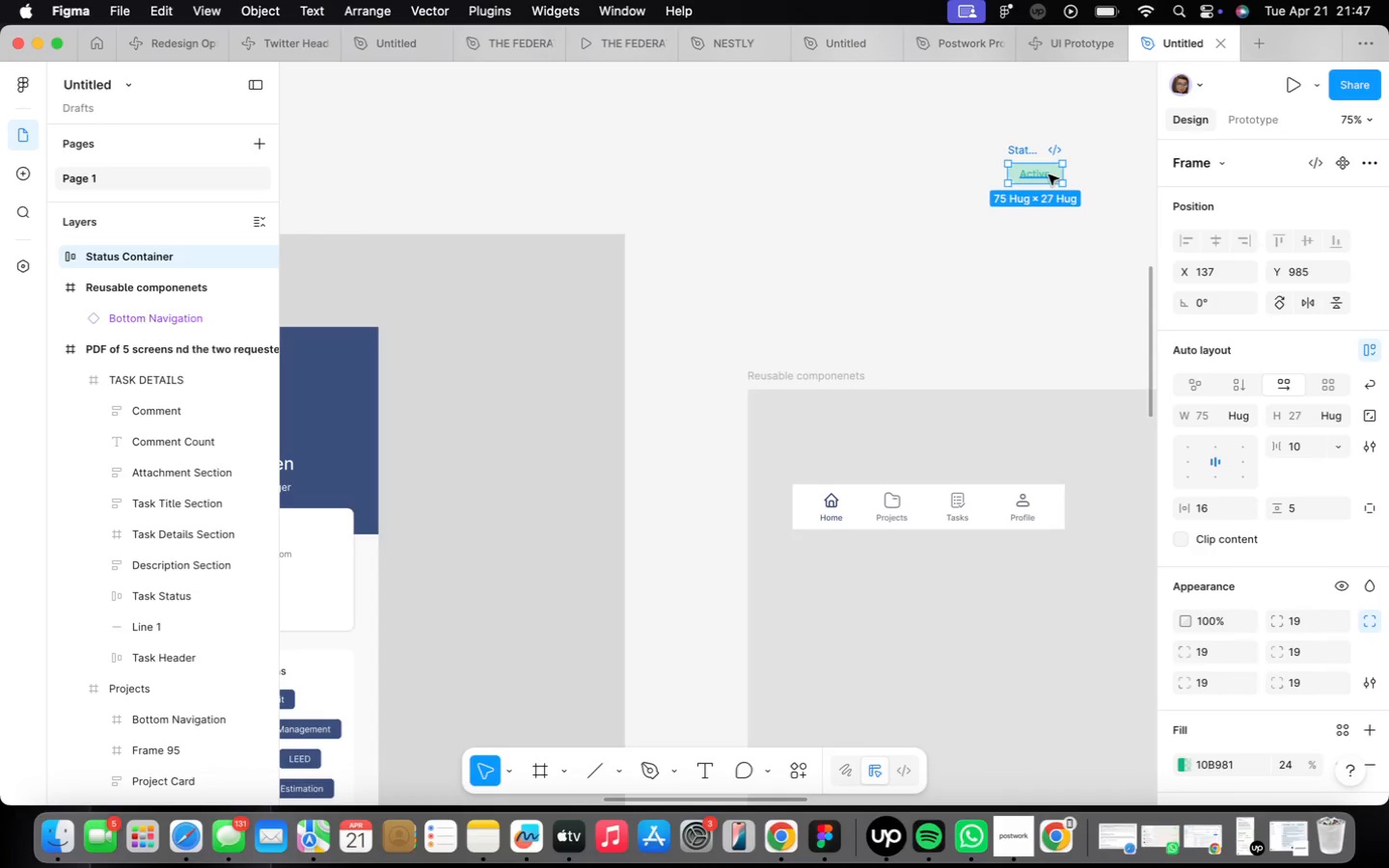 
left_click_drag(start_coordinate=[1046, 171], to_coordinate=[1090, 503])
 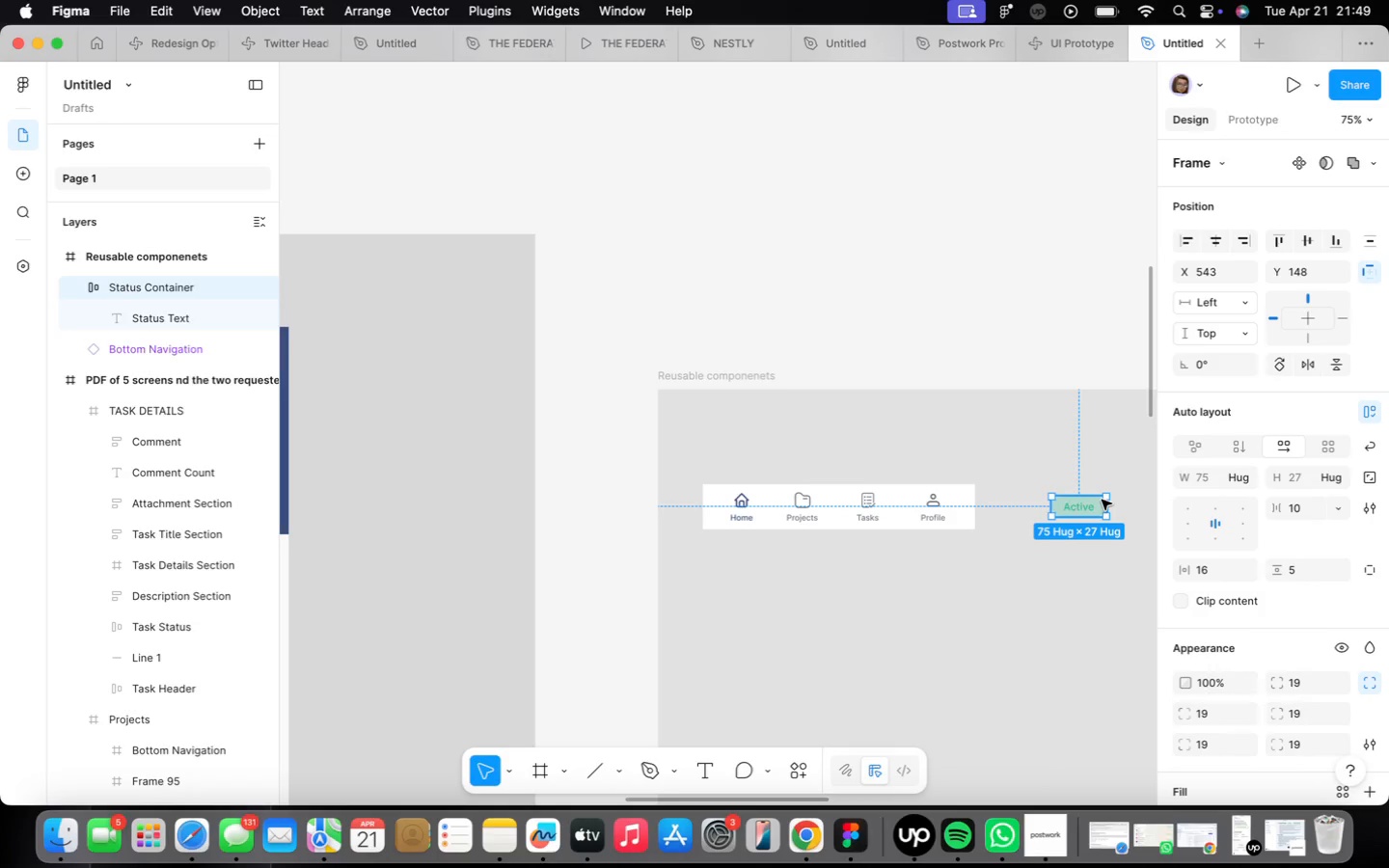 
wait(69.98)
 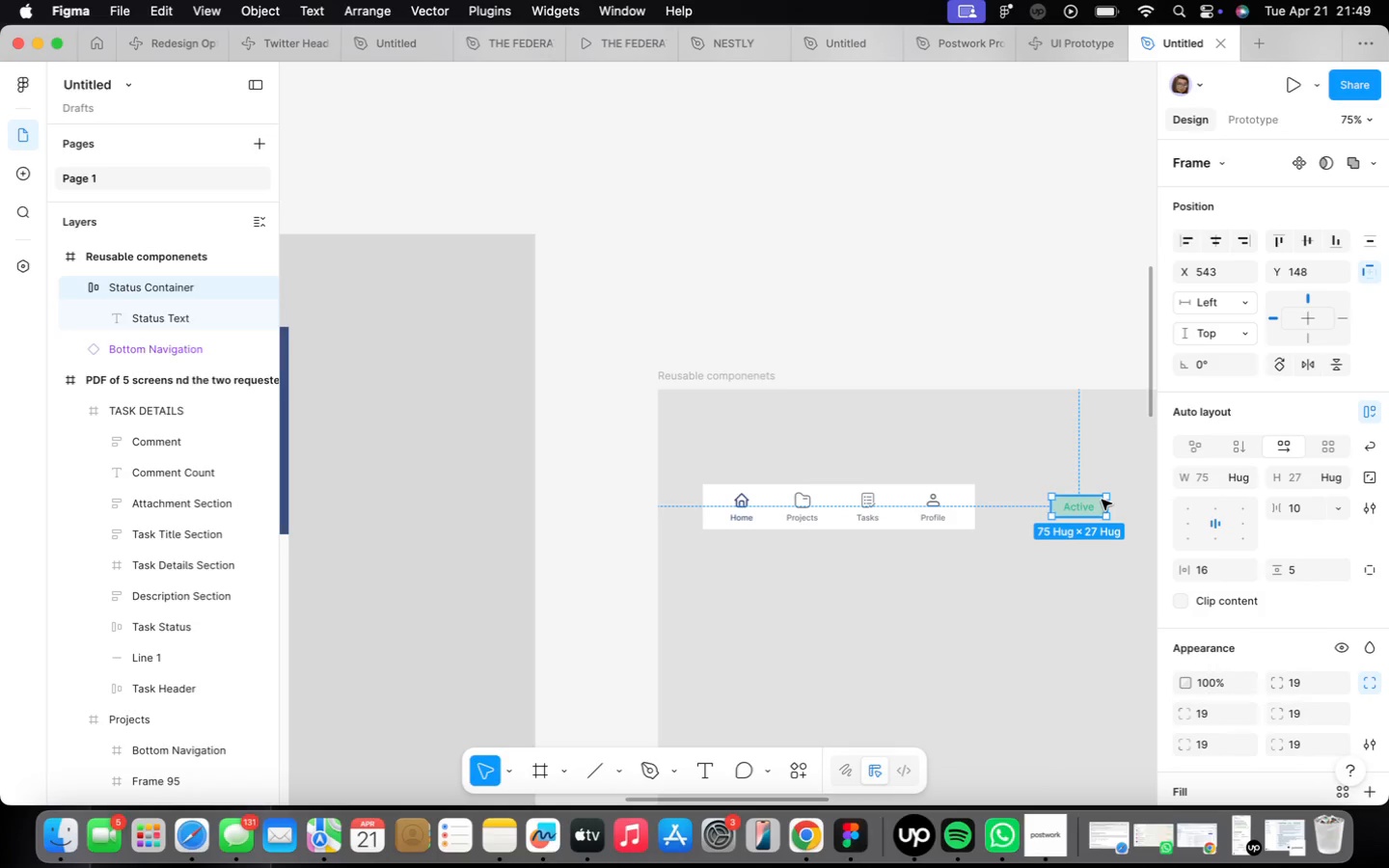 
left_click([1041, 560])
 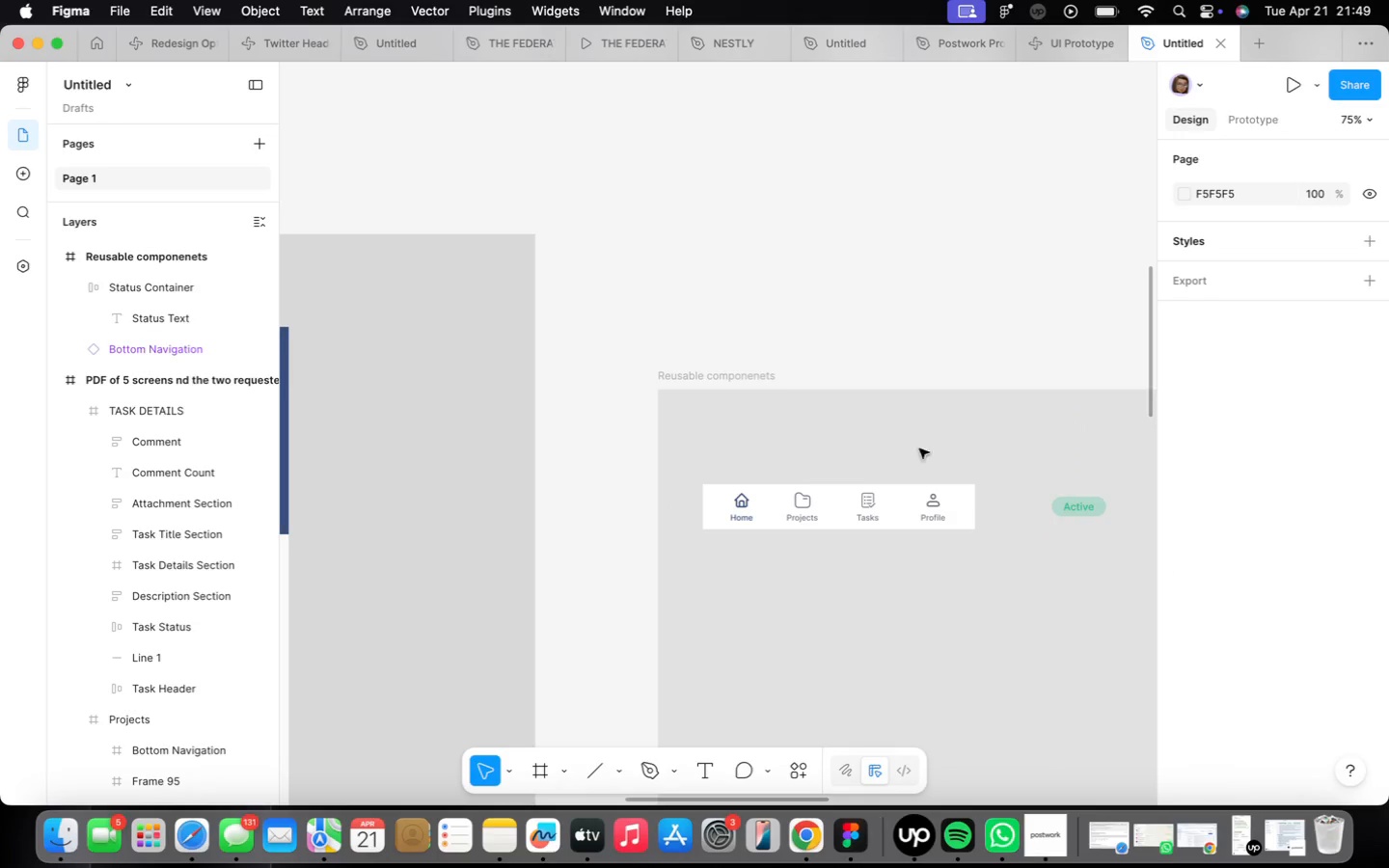 
scroll: coordinate [922, 390], scroll_direction: down, amount: 13.0
 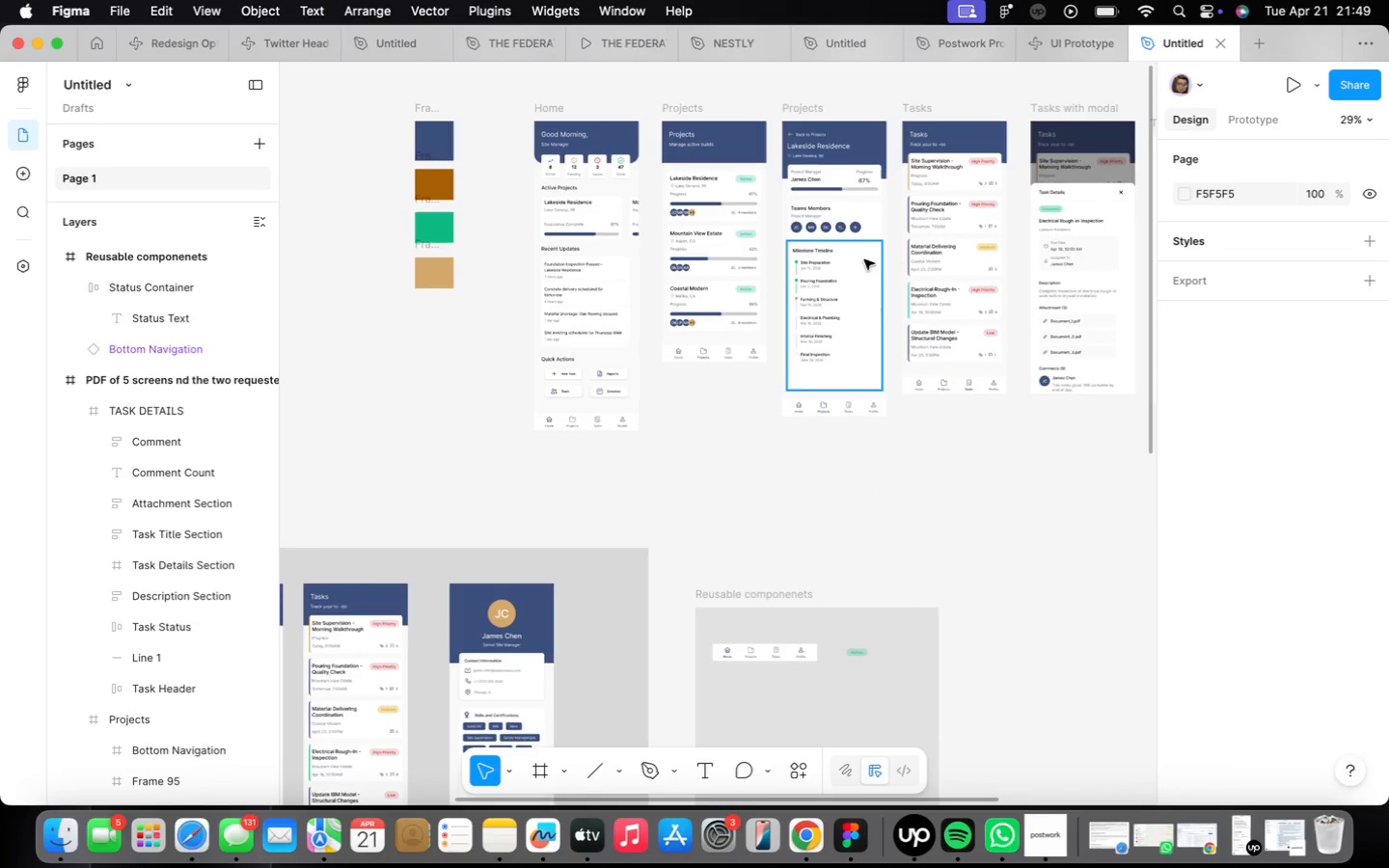 
scroll: coordinate [864, 258], scroll_direction: up, amount: 12.0
 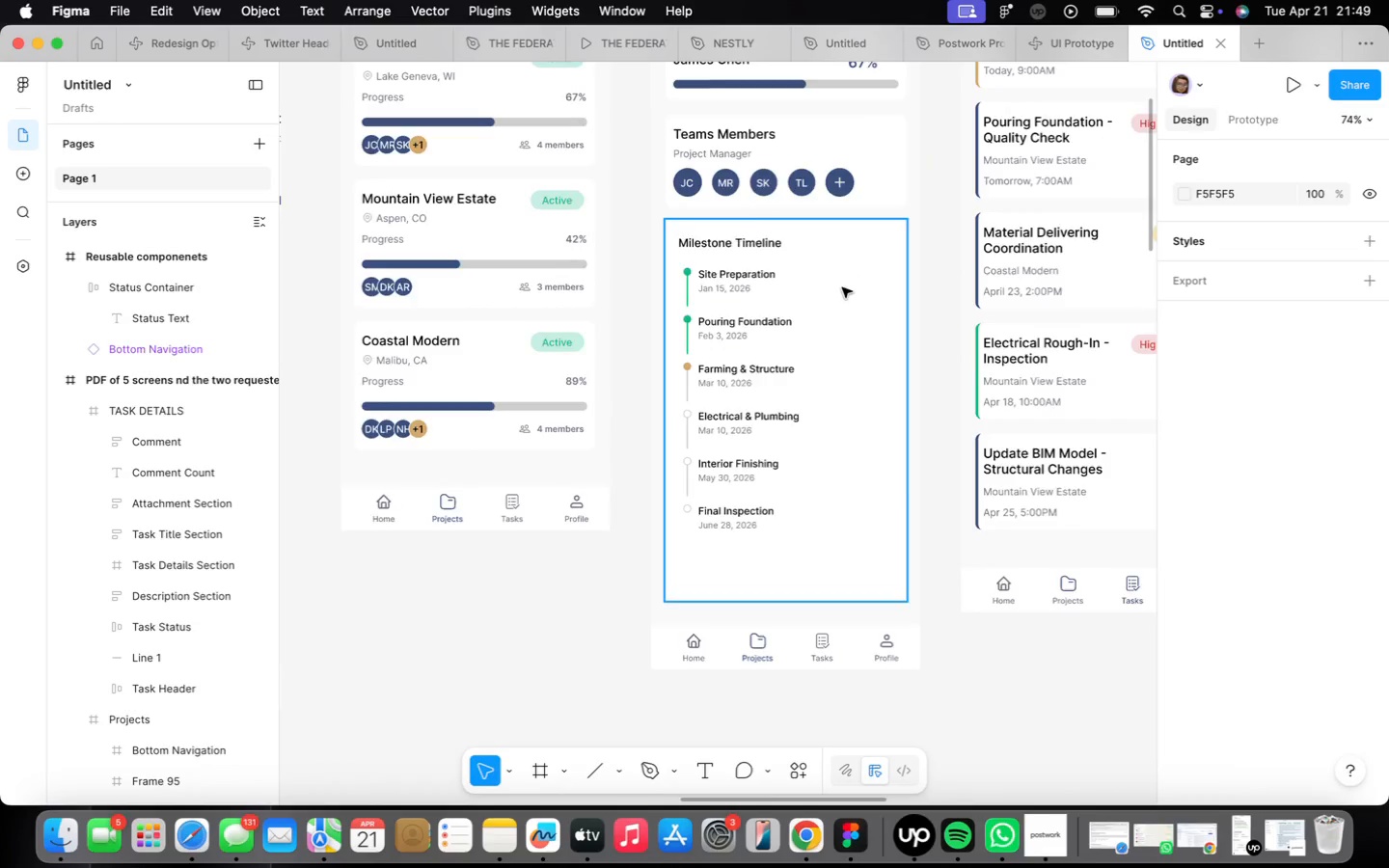 
scroll: coordinate [854, 285], scroll_direction: down, amount: 8.0
 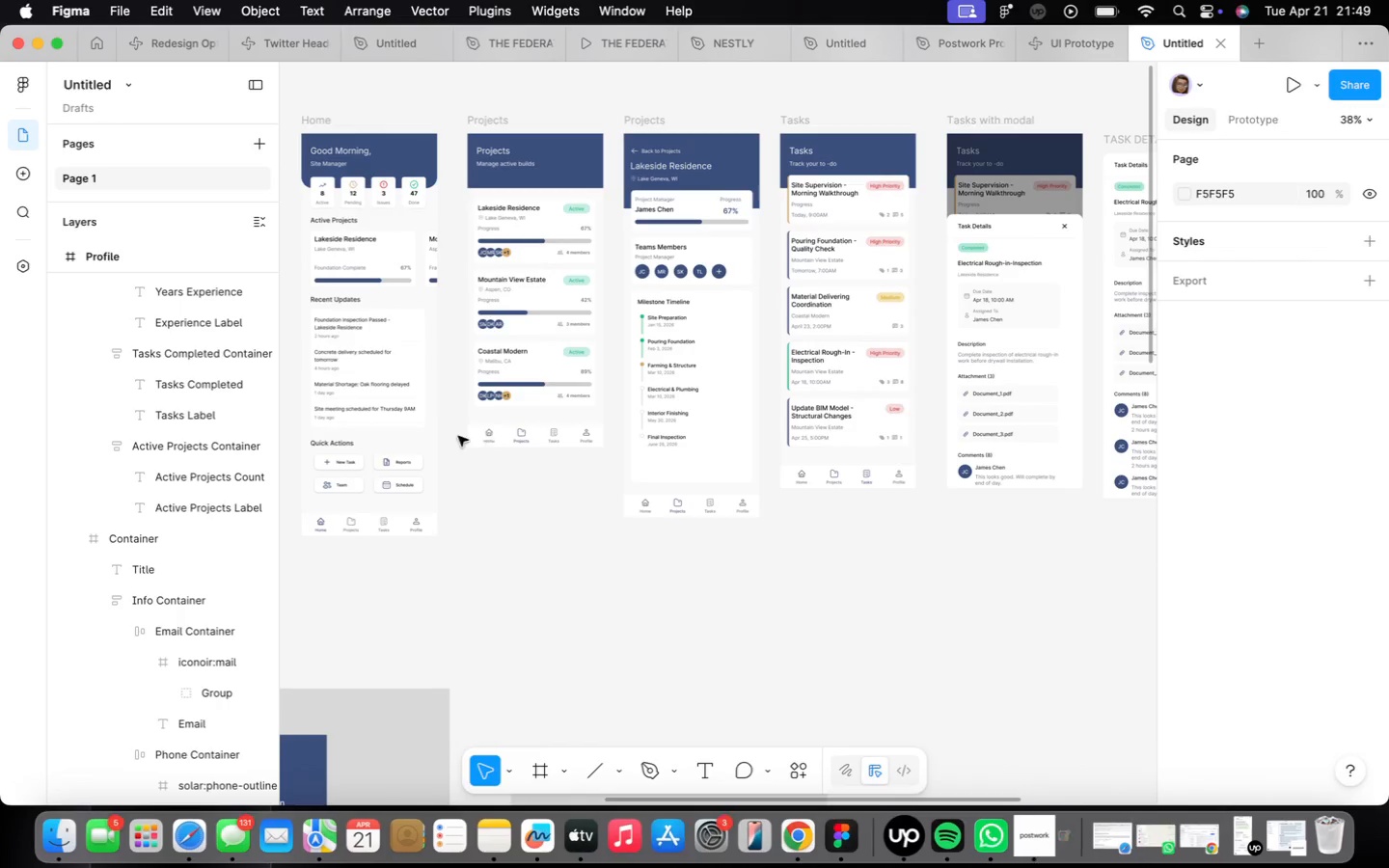 
scroll: coordinate [771, 570], scroll_direction: up, amount: 12.0
 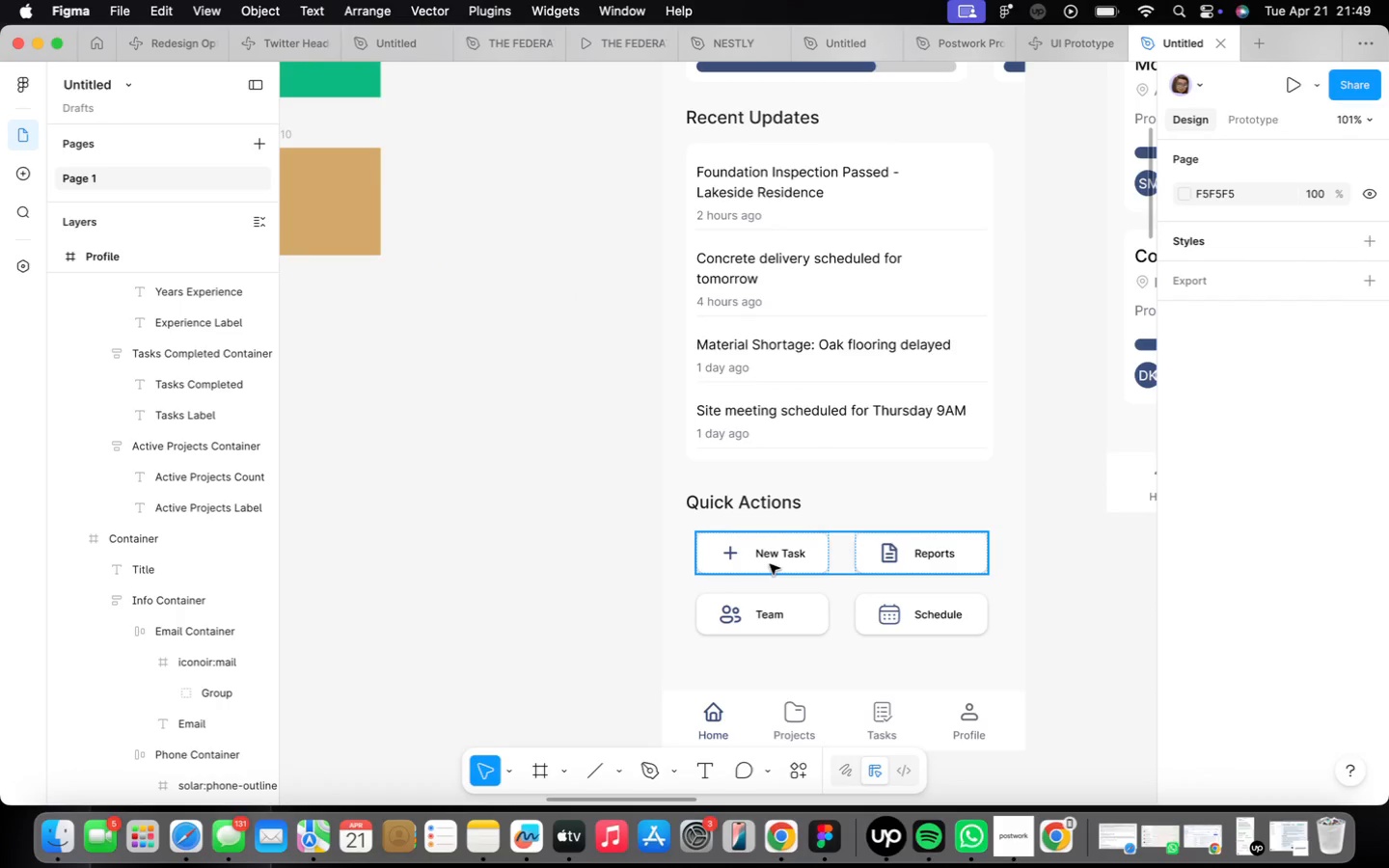 
left_click([770, 564])
 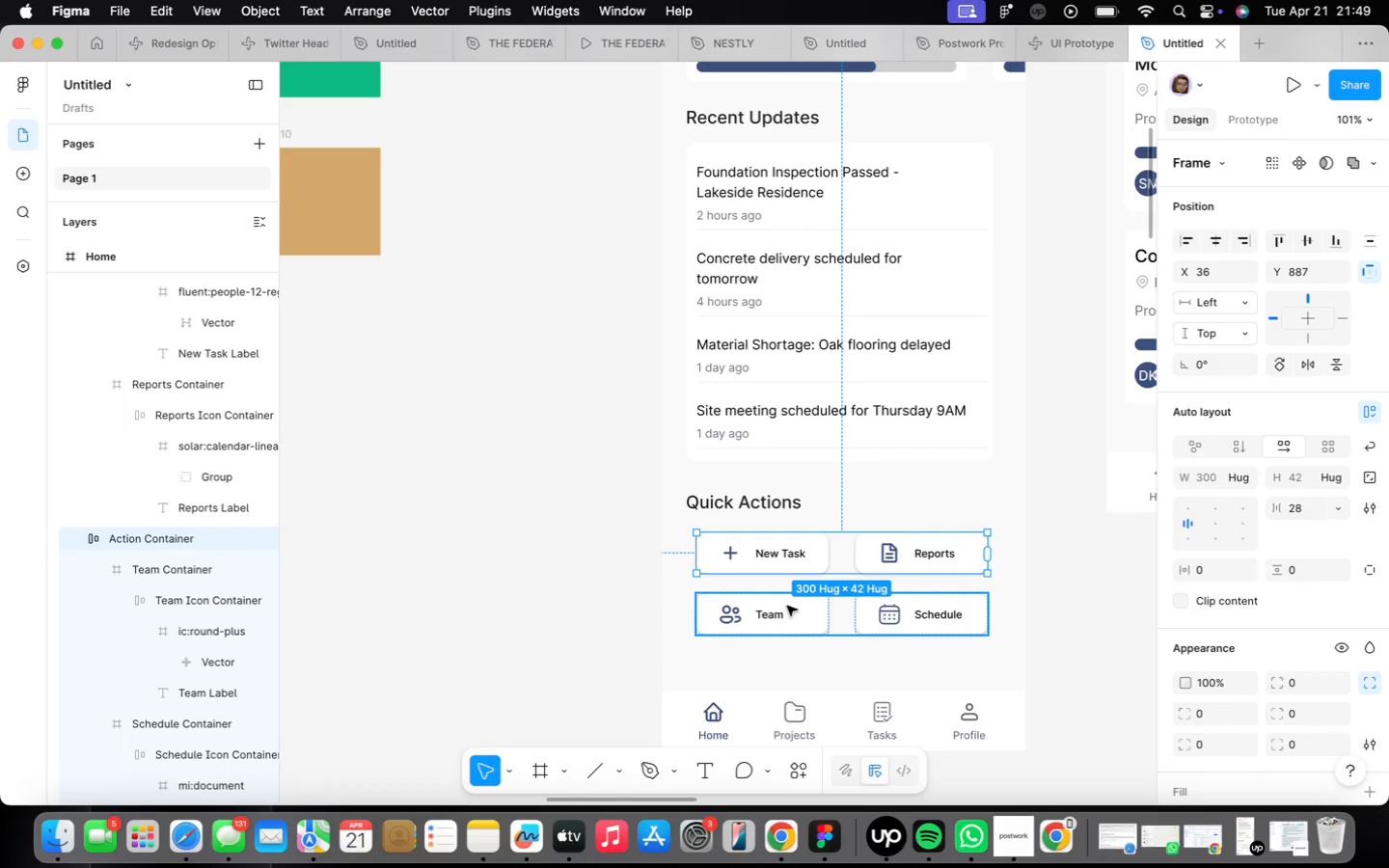 
hold_key(key=ShiftLeft, duration=0.48)
 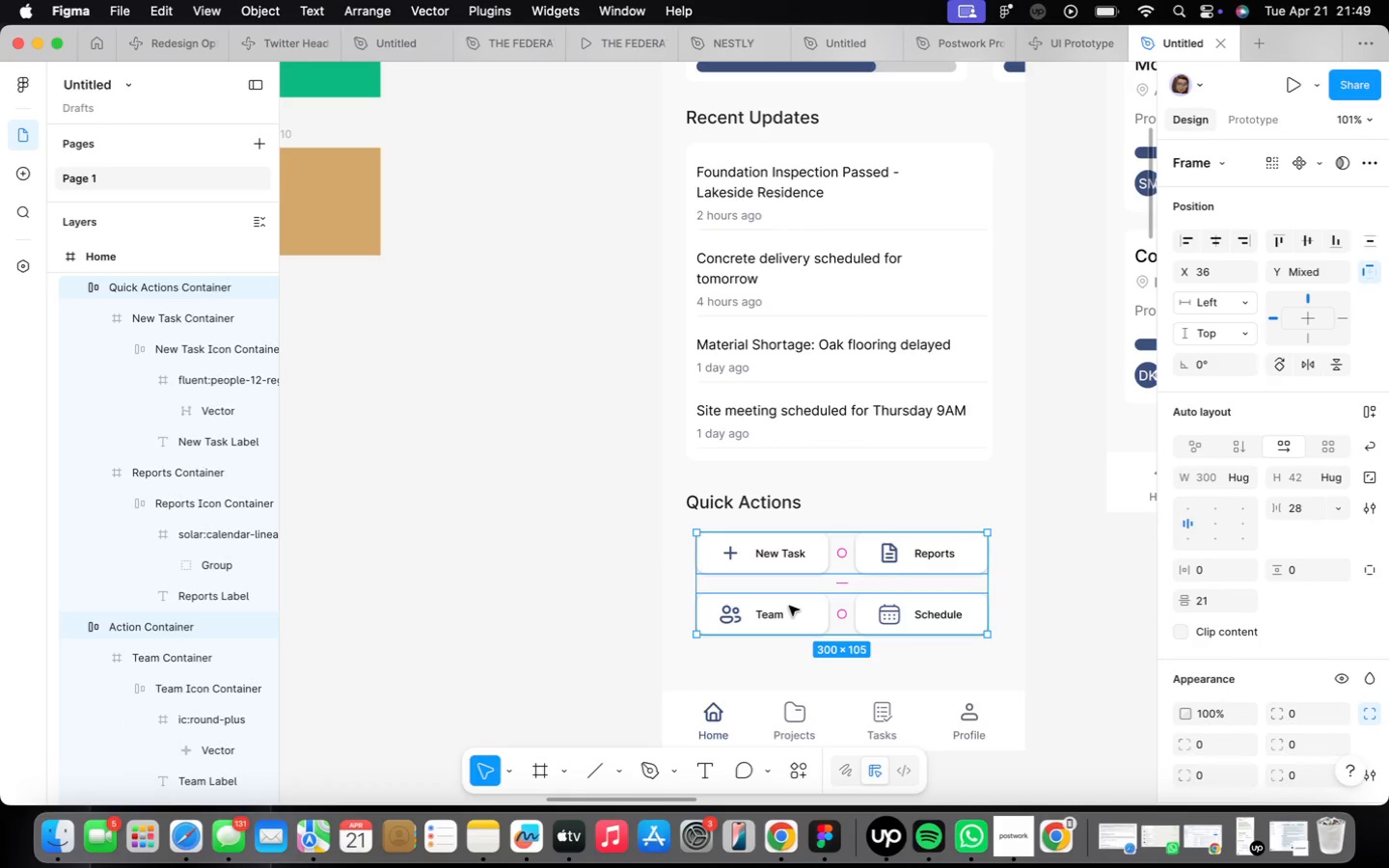 
key(Shift+ShiftLeft)
 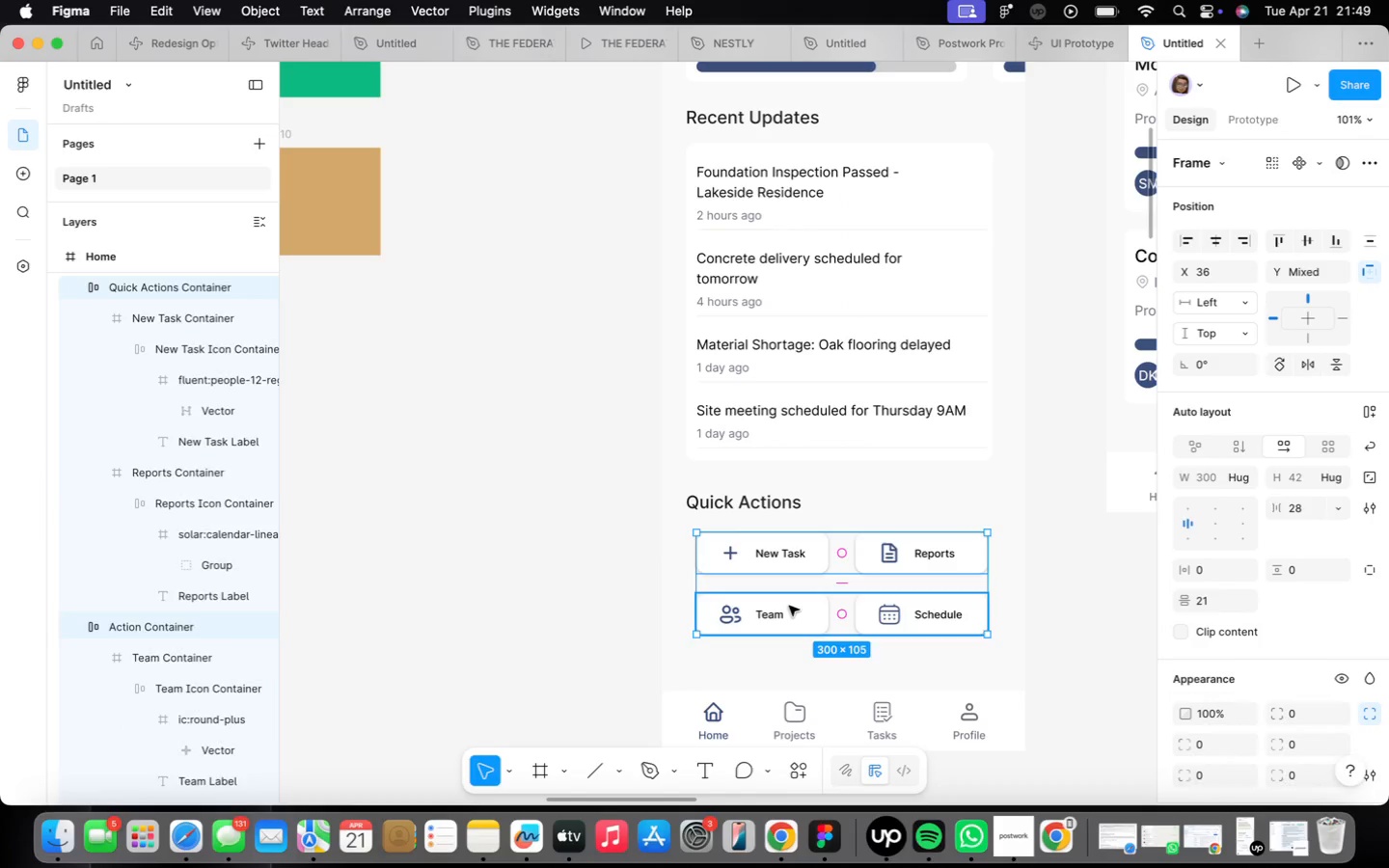 
key(Shift+A)
 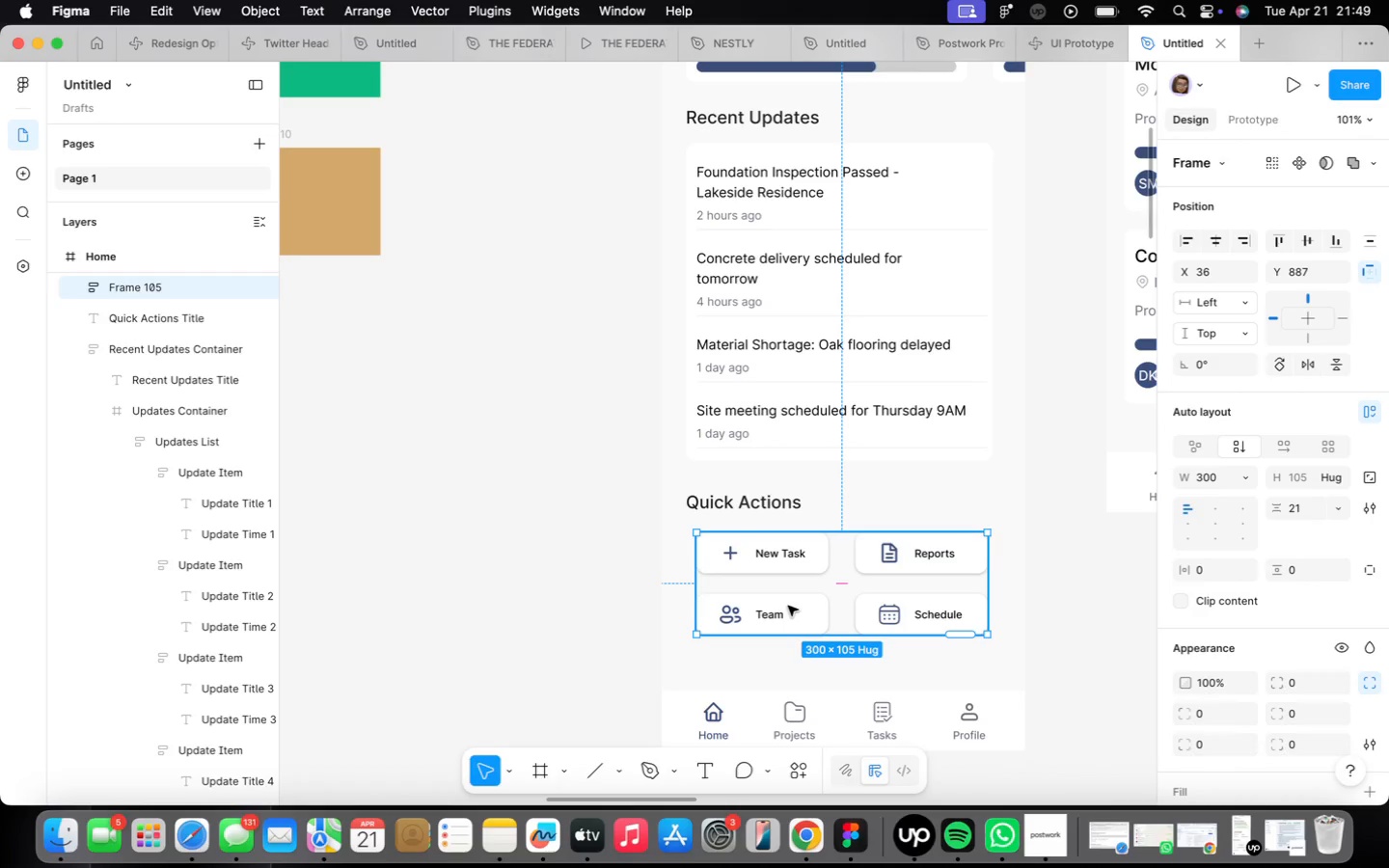 
wait(32.17)
 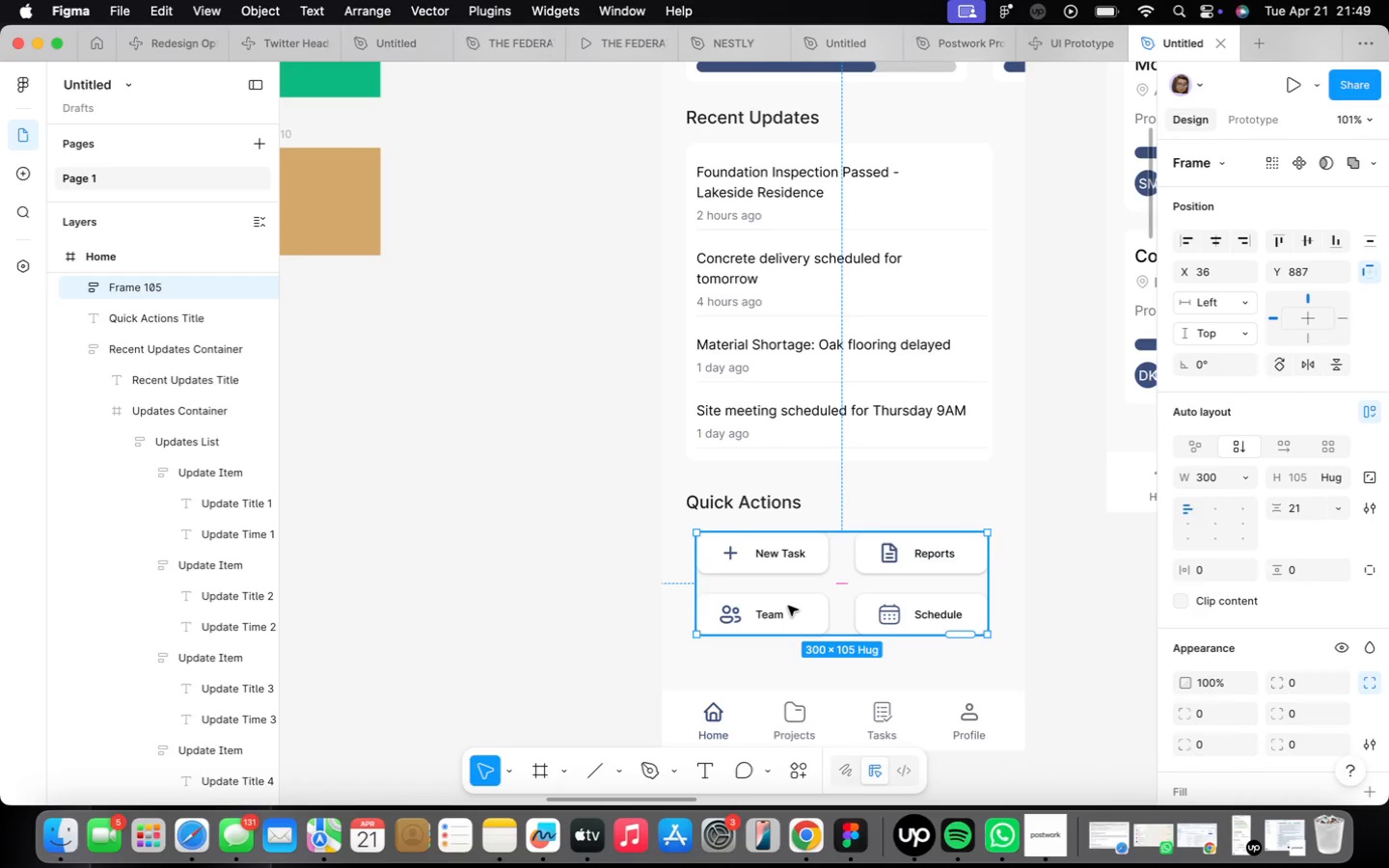 
left_click([809, 145])
 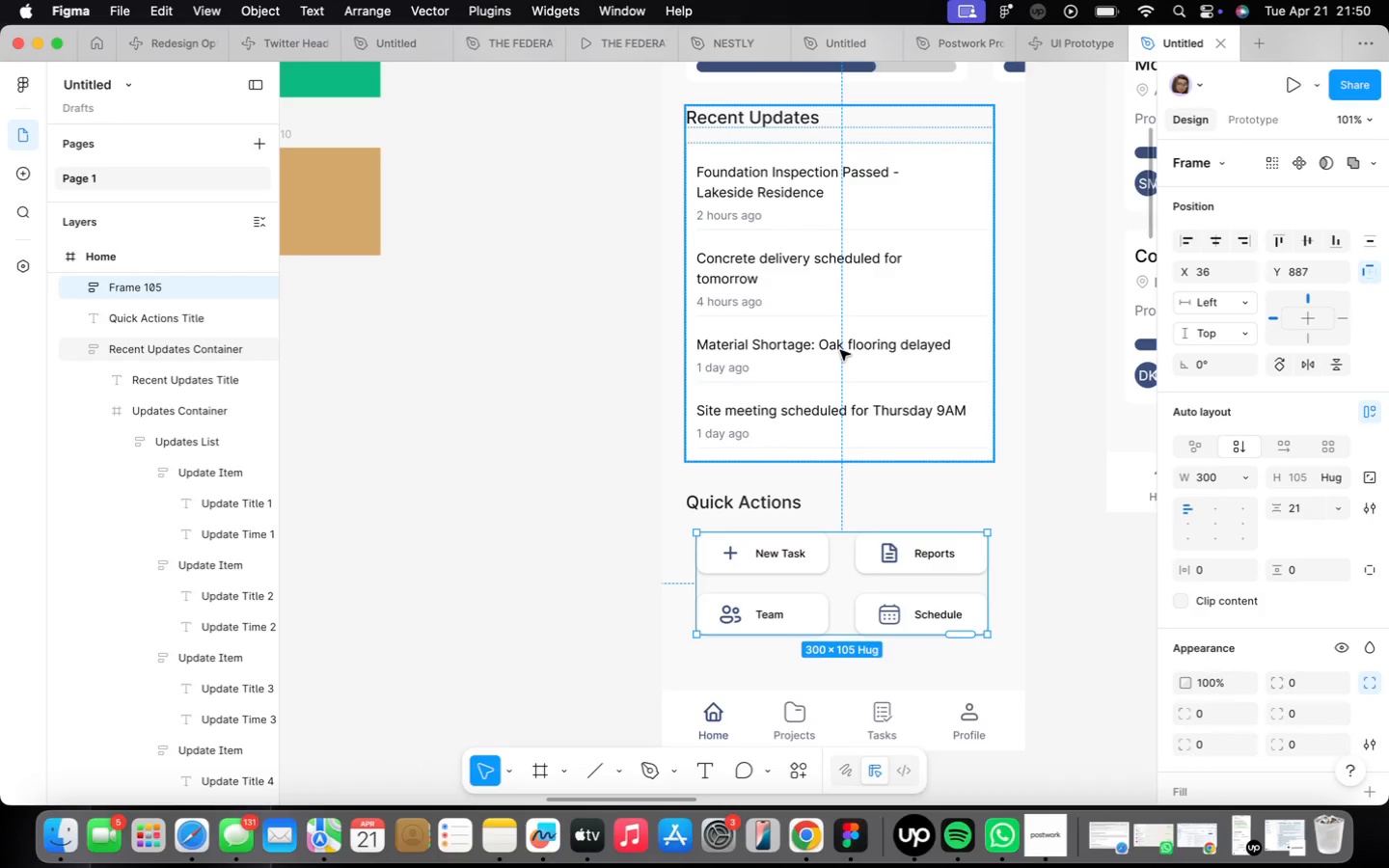 
scroll: coordinate [814, 377], scroll_direction: down, amount: 24.0
 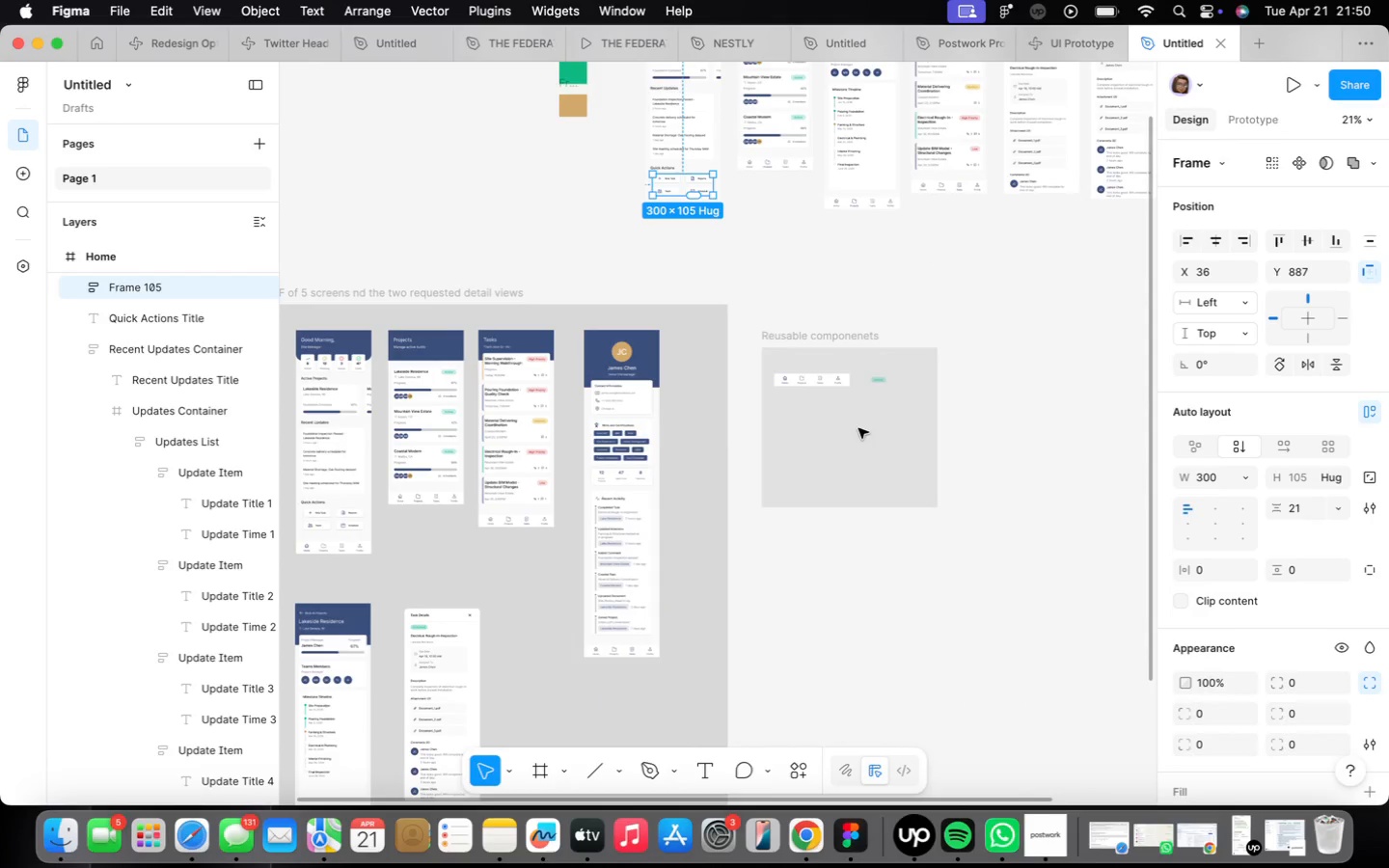 
scroll: coordinate [851, 428], scroll_direction: up, amount: 17.0
 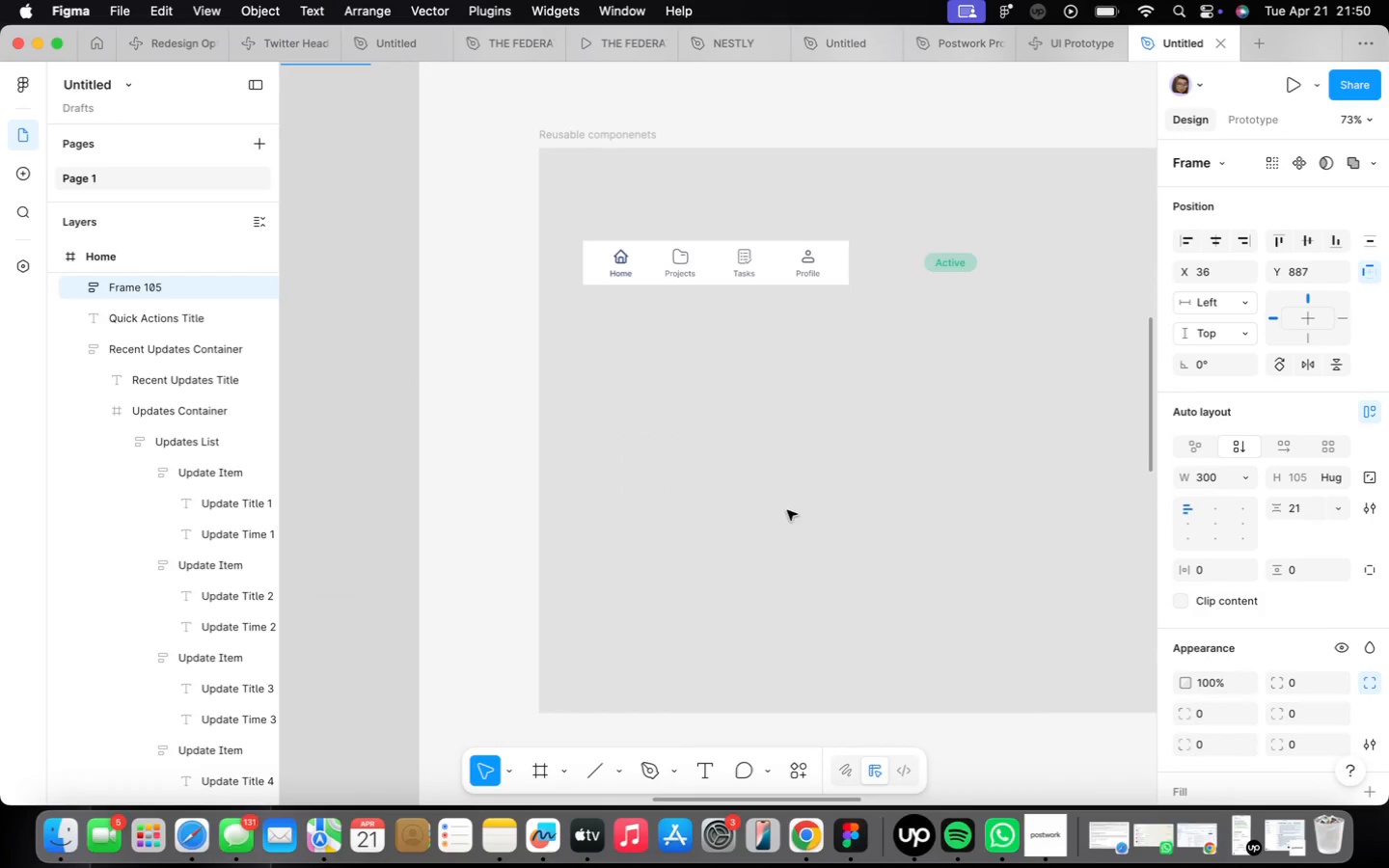 
right_click([788, 515])
 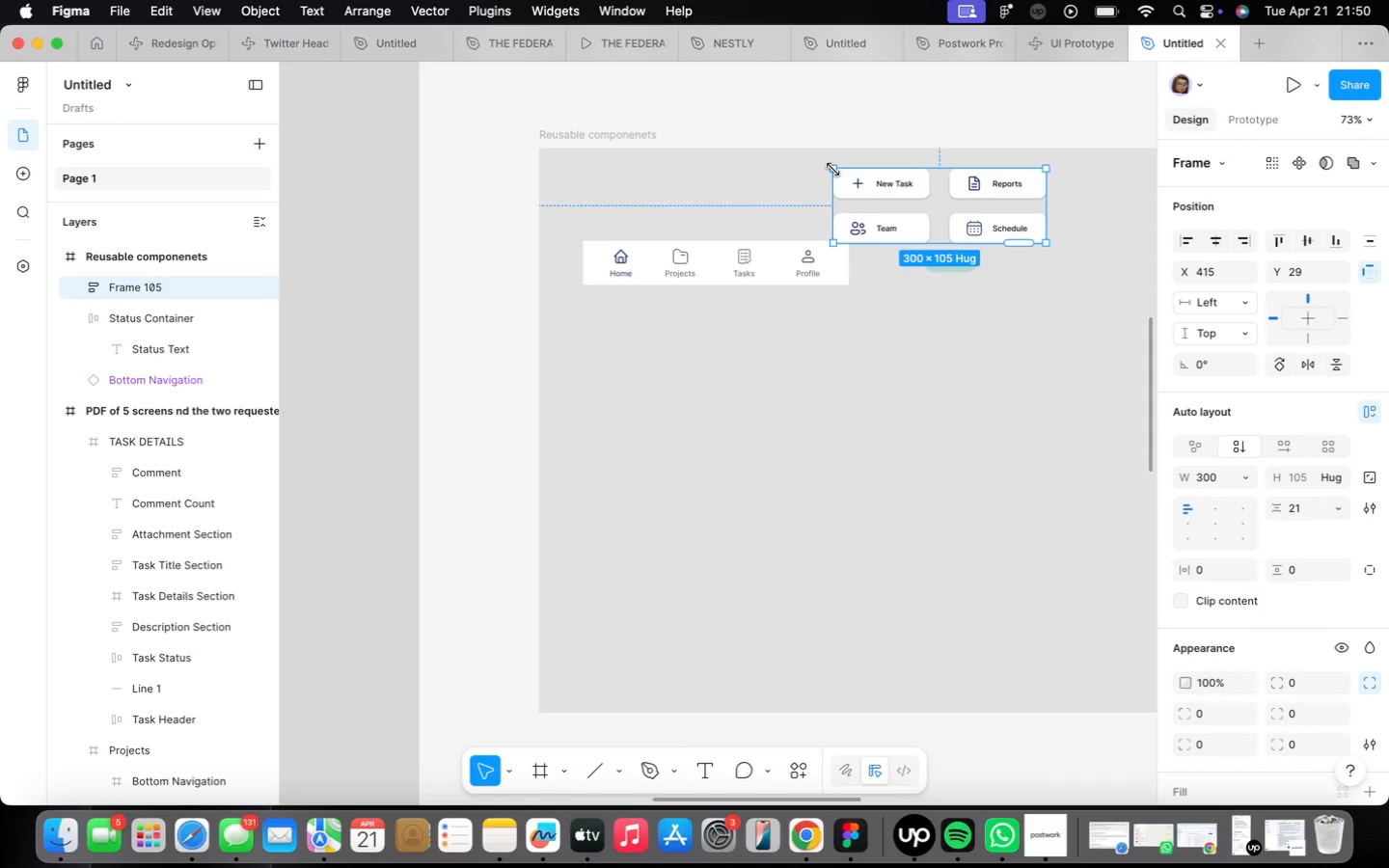 
left_click_drag(start_coordinate=[890, 196], to_coordinate=[640, 362])
 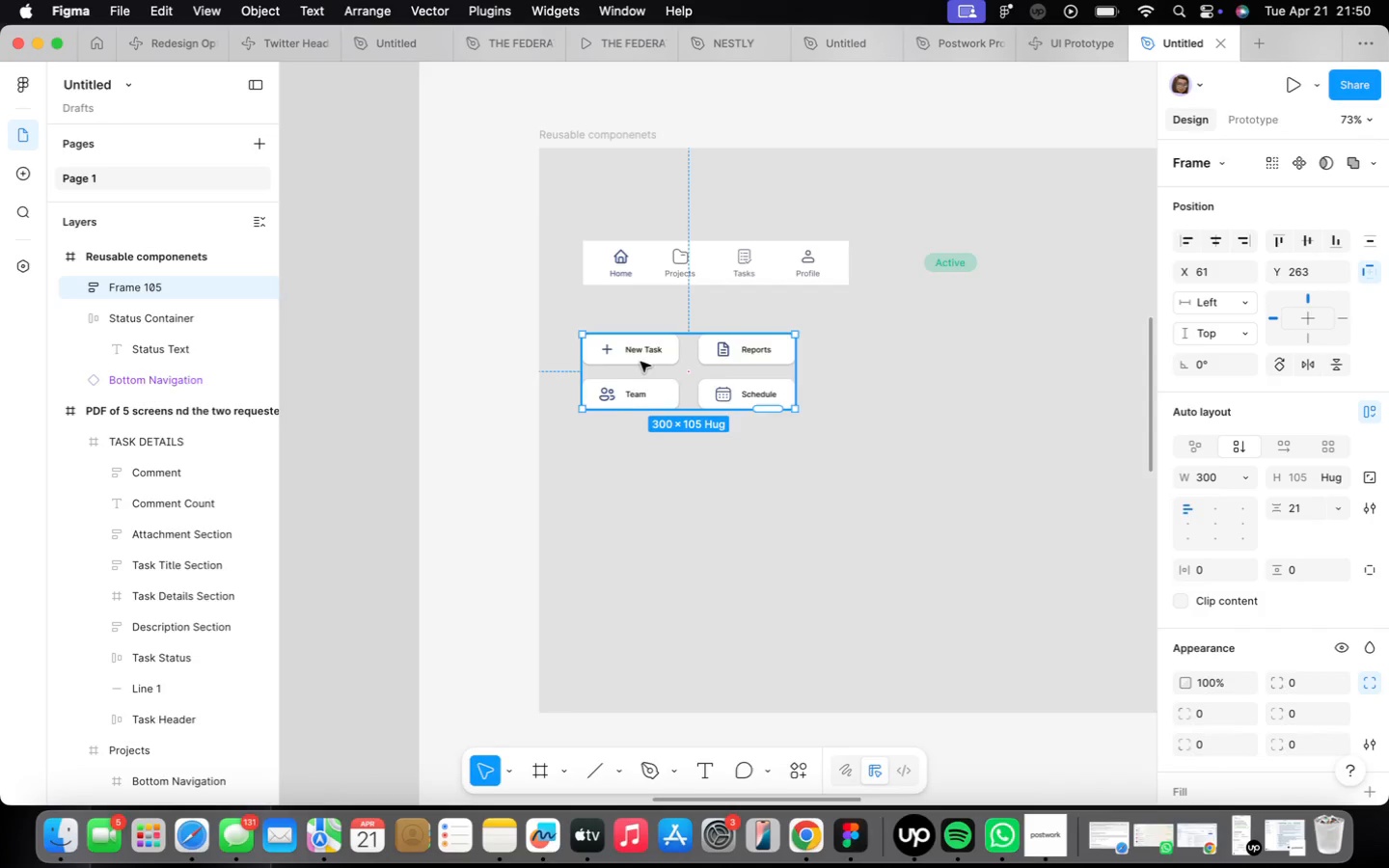 
scroll: coordinate [641, 362], scroll_direction: down, amount: 5.0
 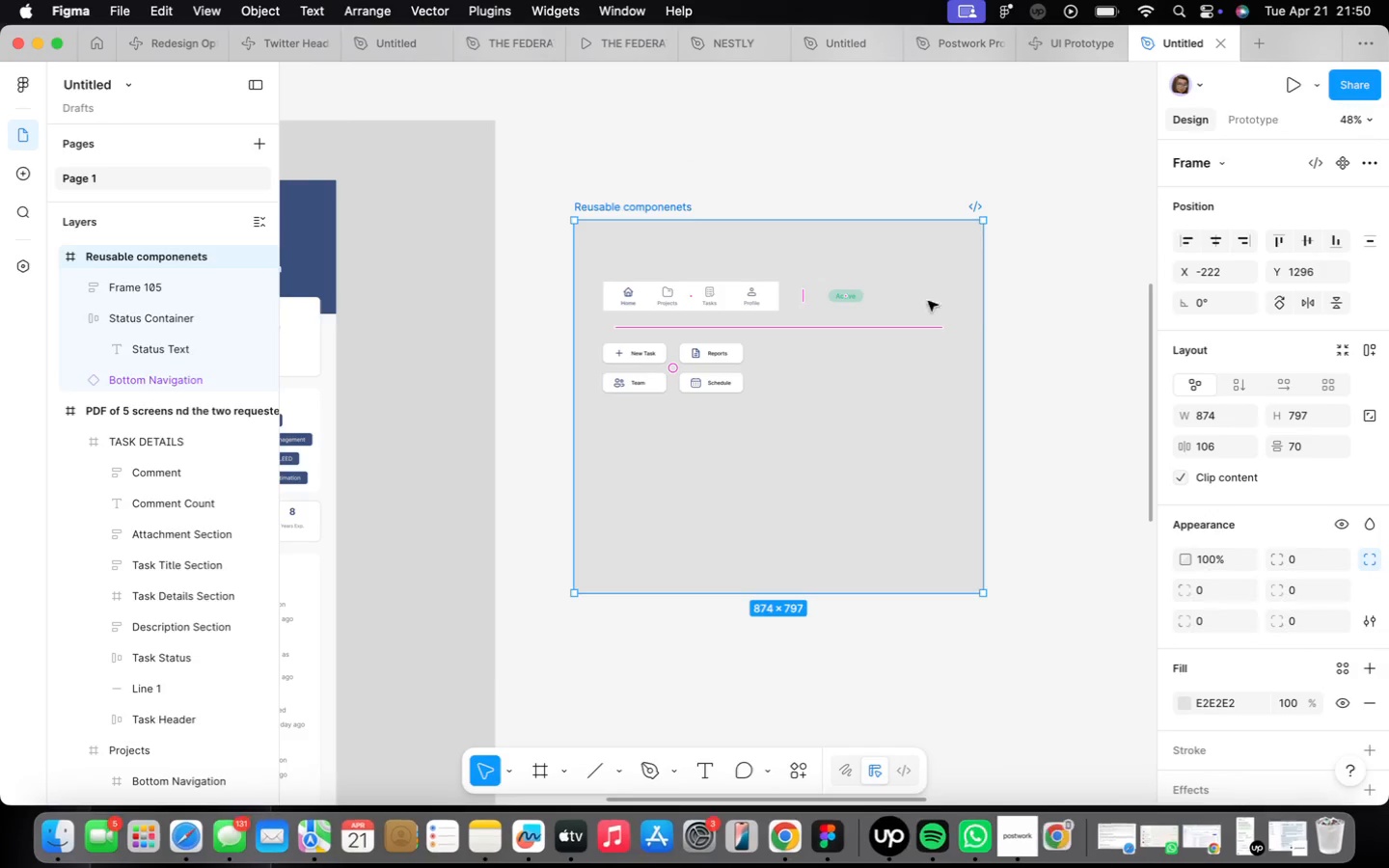 
left_click_drag(start_coordinate=[984, 314], to_coordinate=[864, 321])
 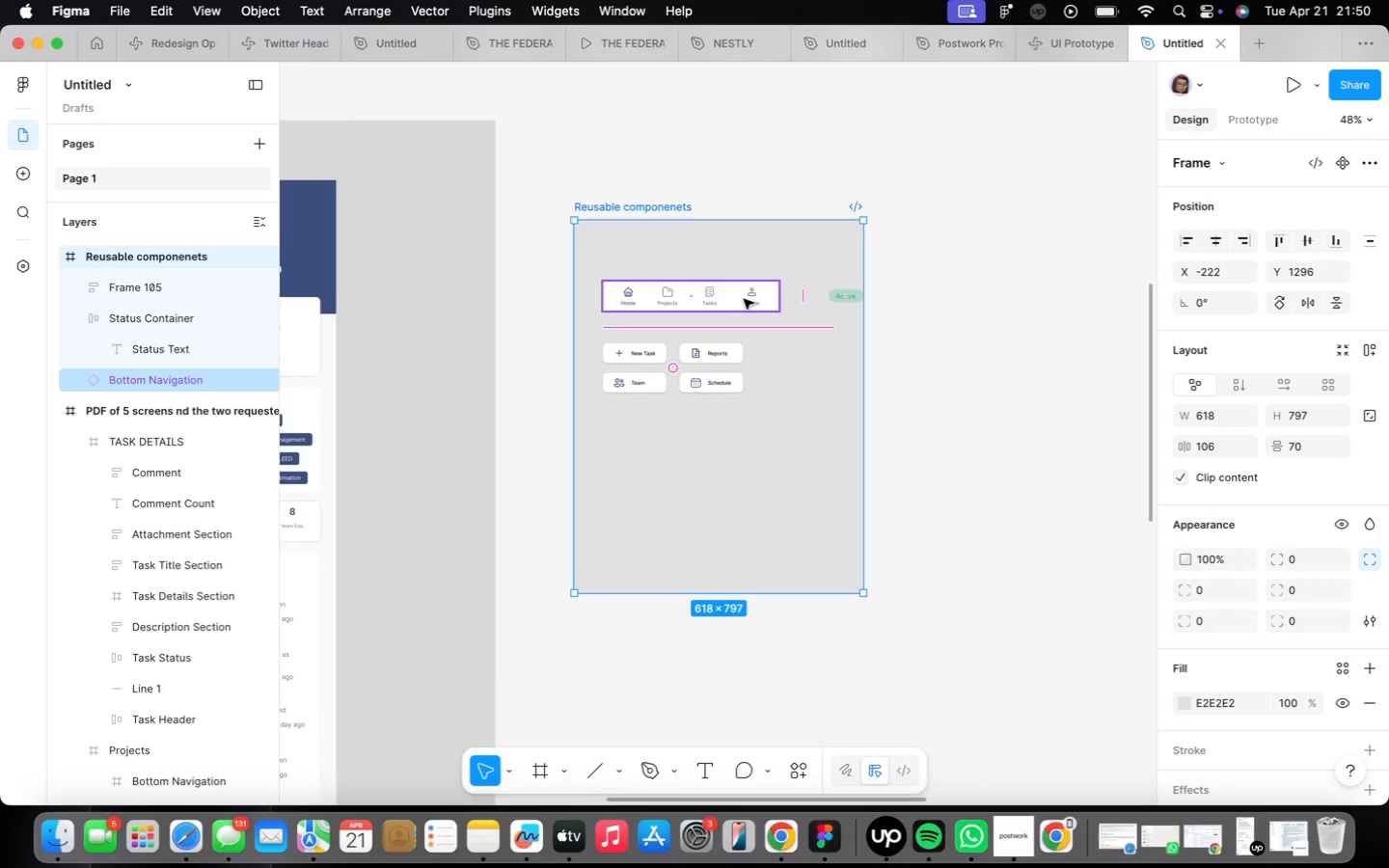 
scroll: coordinate [746, 300], scroll_direction: up, amount: 2.0
 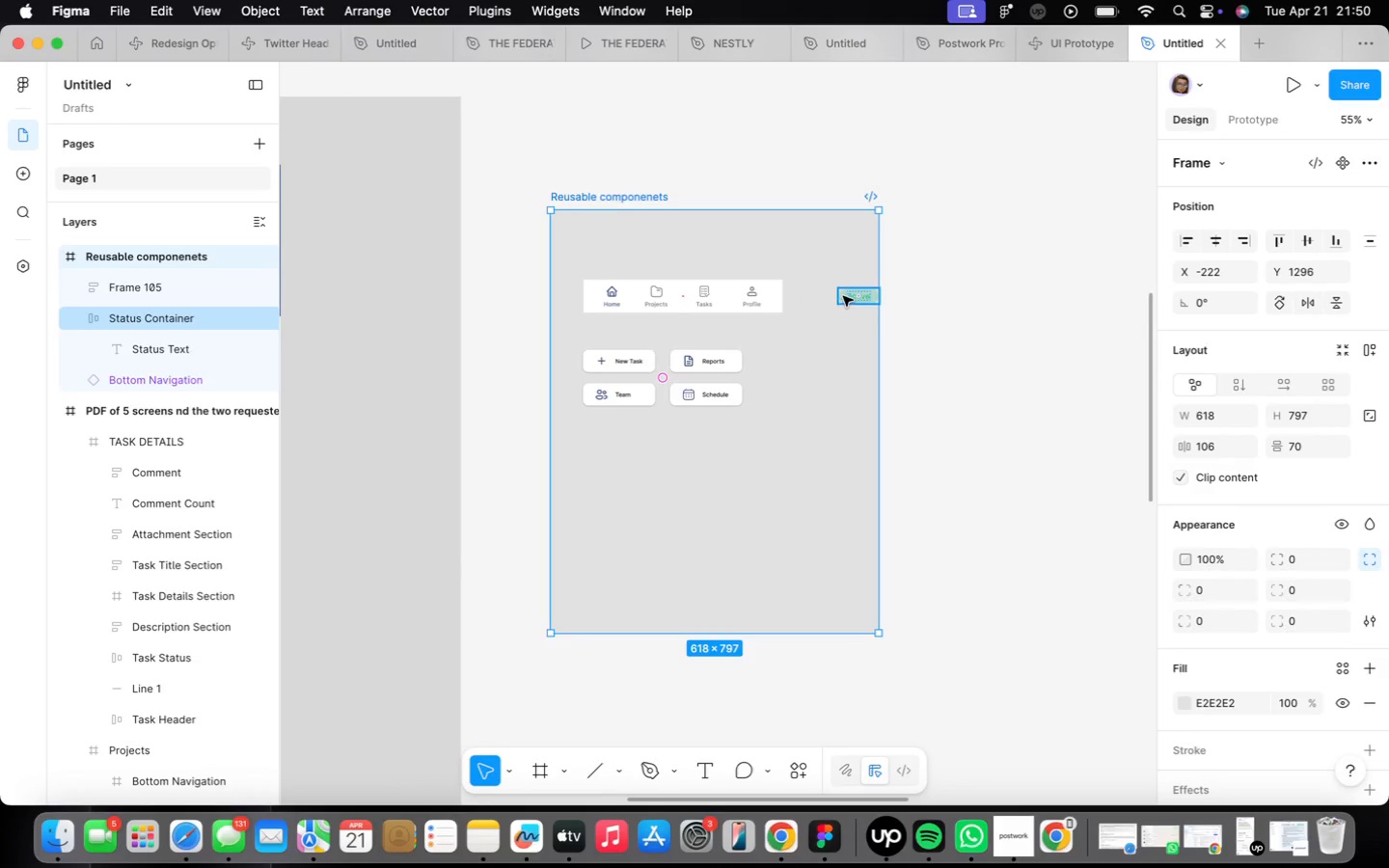 
left_click_drag(start_coordinate=[849, 298], to_coordinate=[772, 296])
 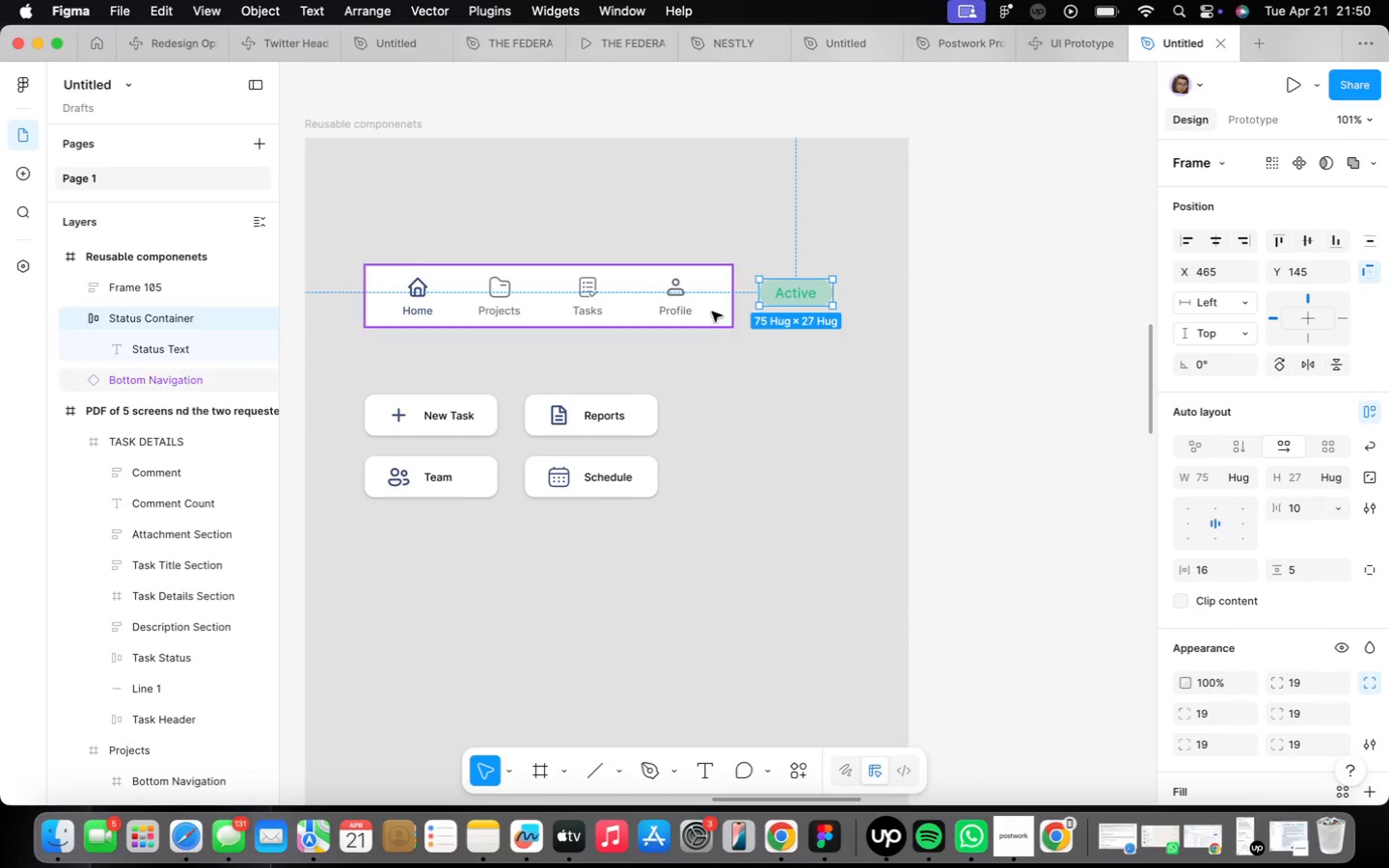 
scroll: coordinate [843, 296], scroll_direction: up, amount: 7.0
 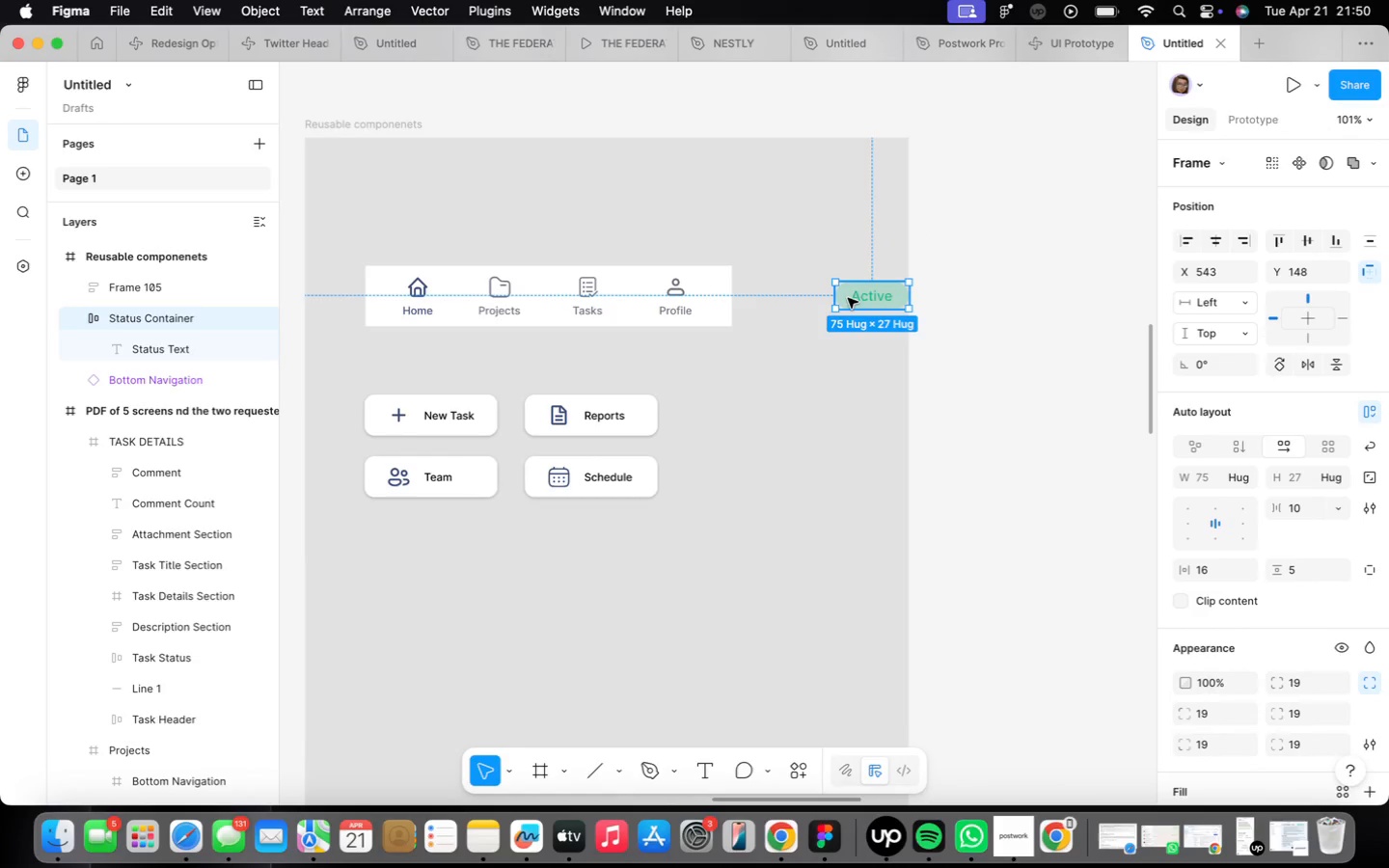 
left_click([701, 312])
 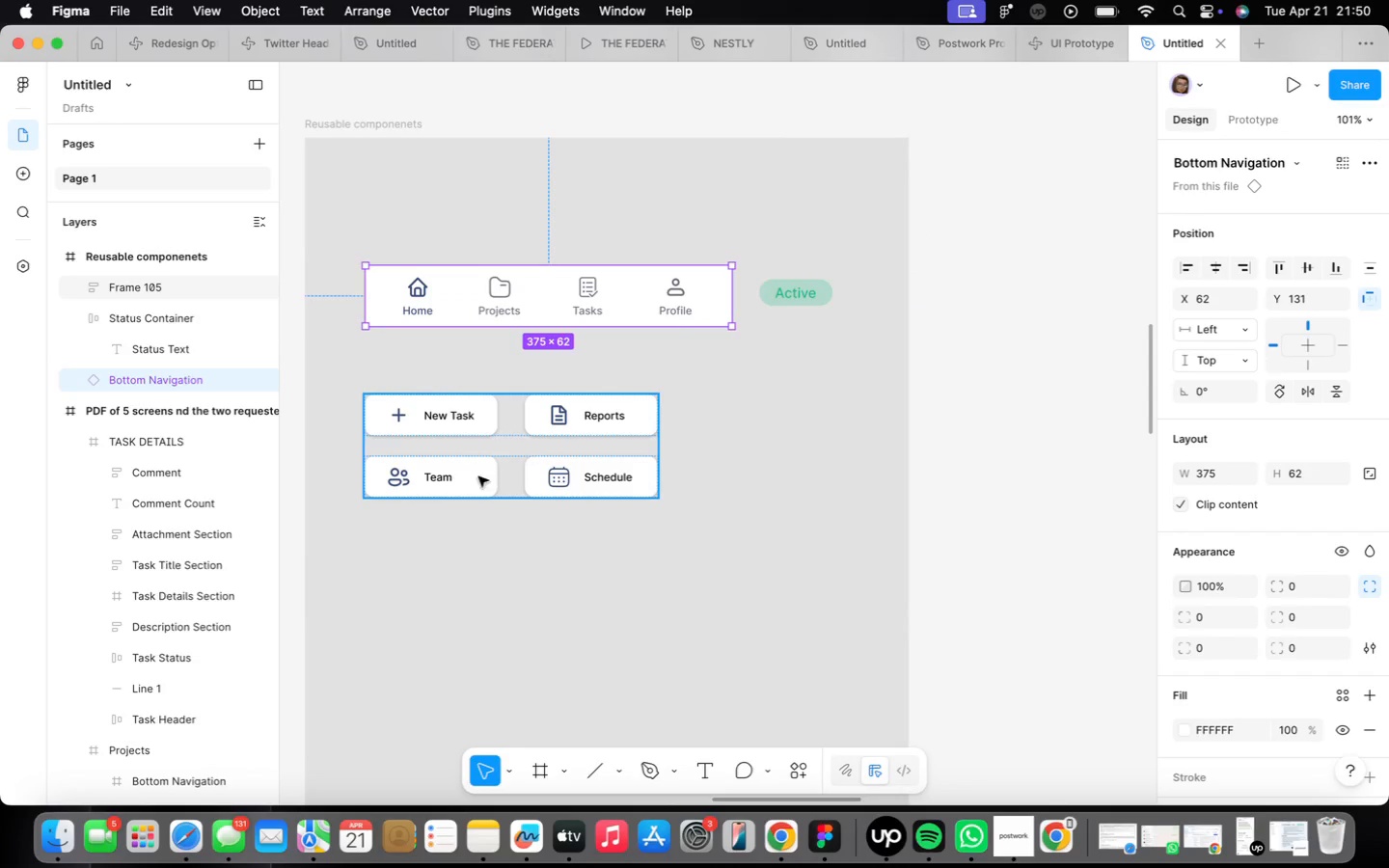 
left_click([448, 466])
 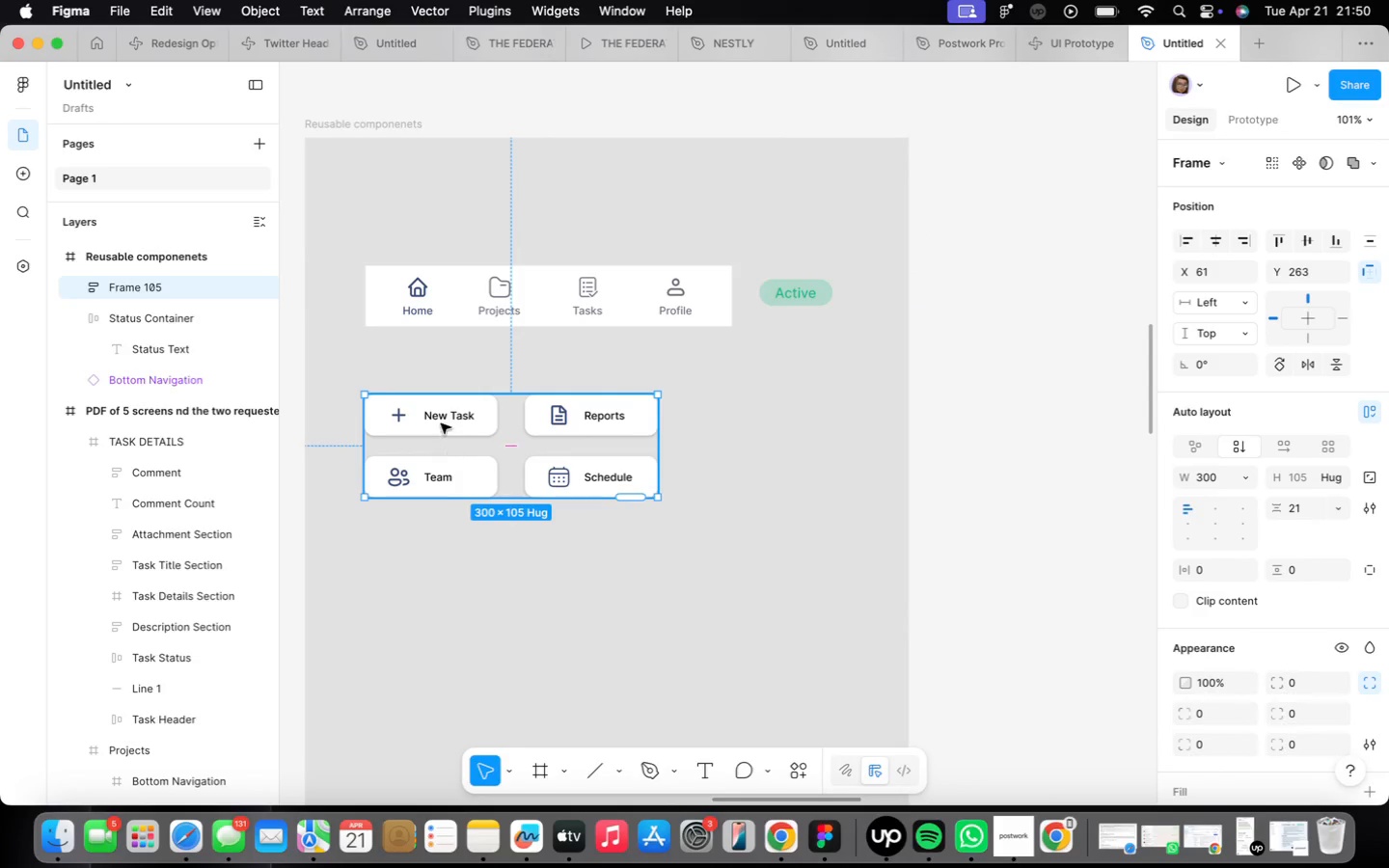 
left_click([440, 420])
 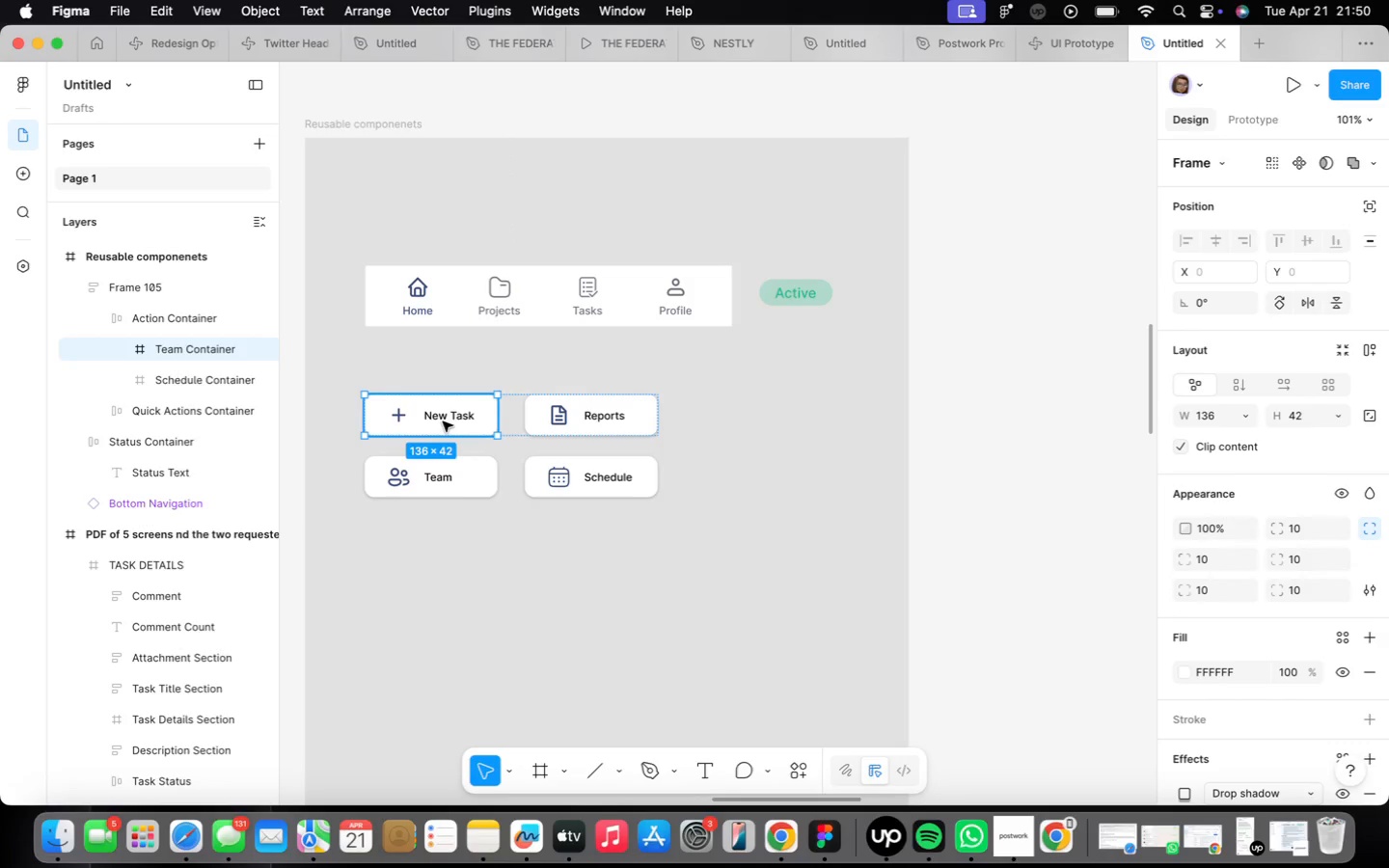 
right_click([440, 421])
 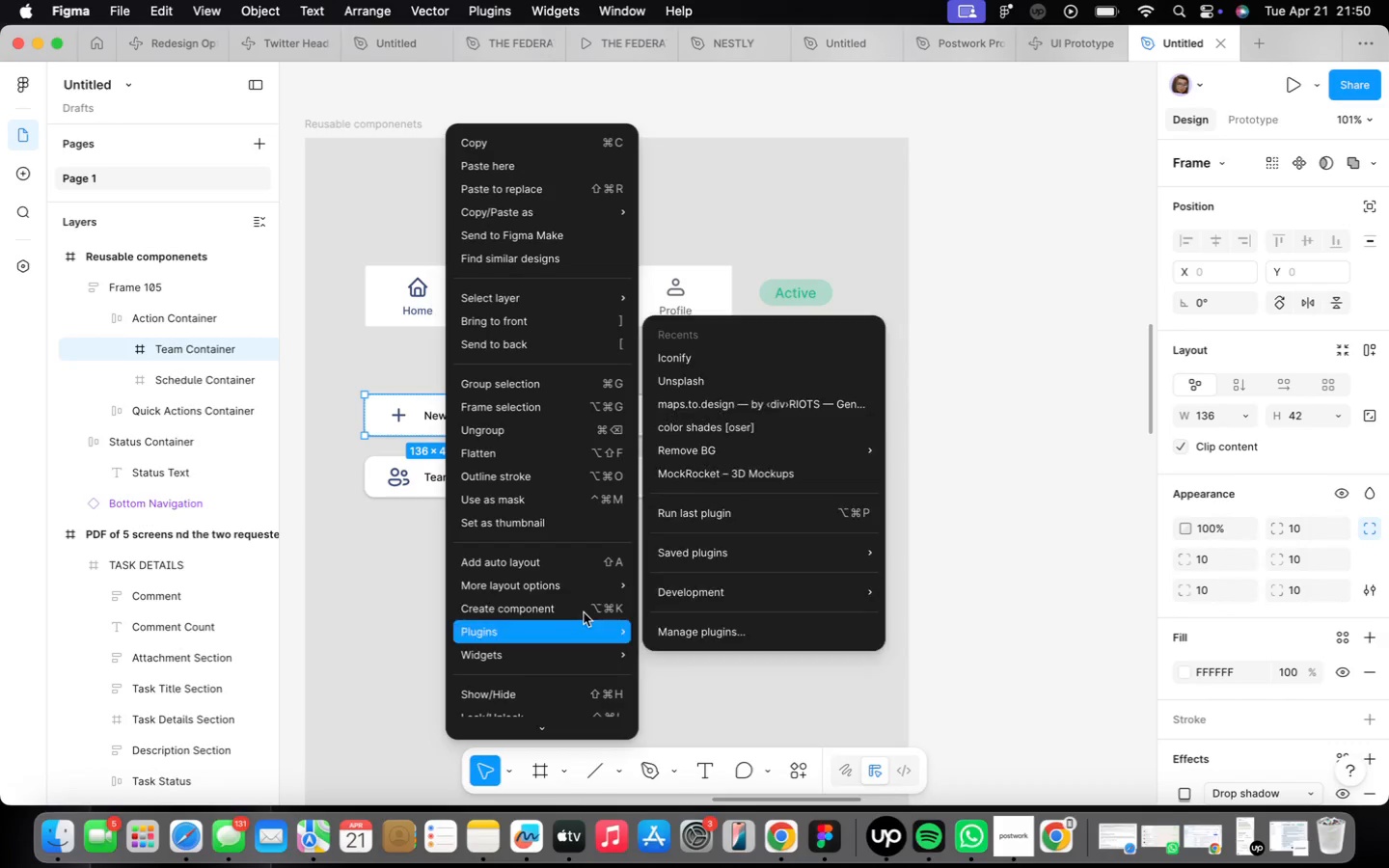 
left_click([583, 609])
 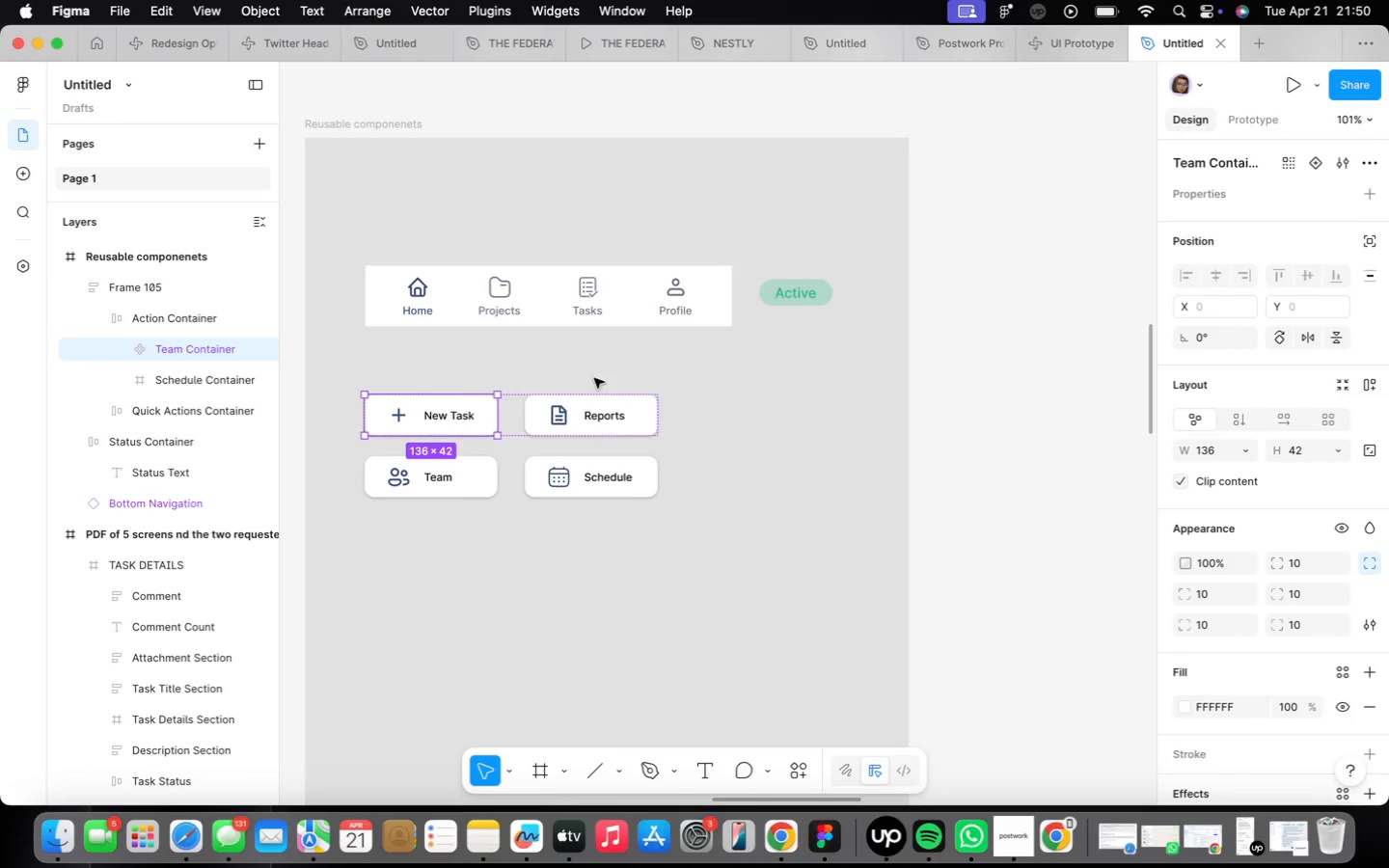 
left_click([602, 422])
 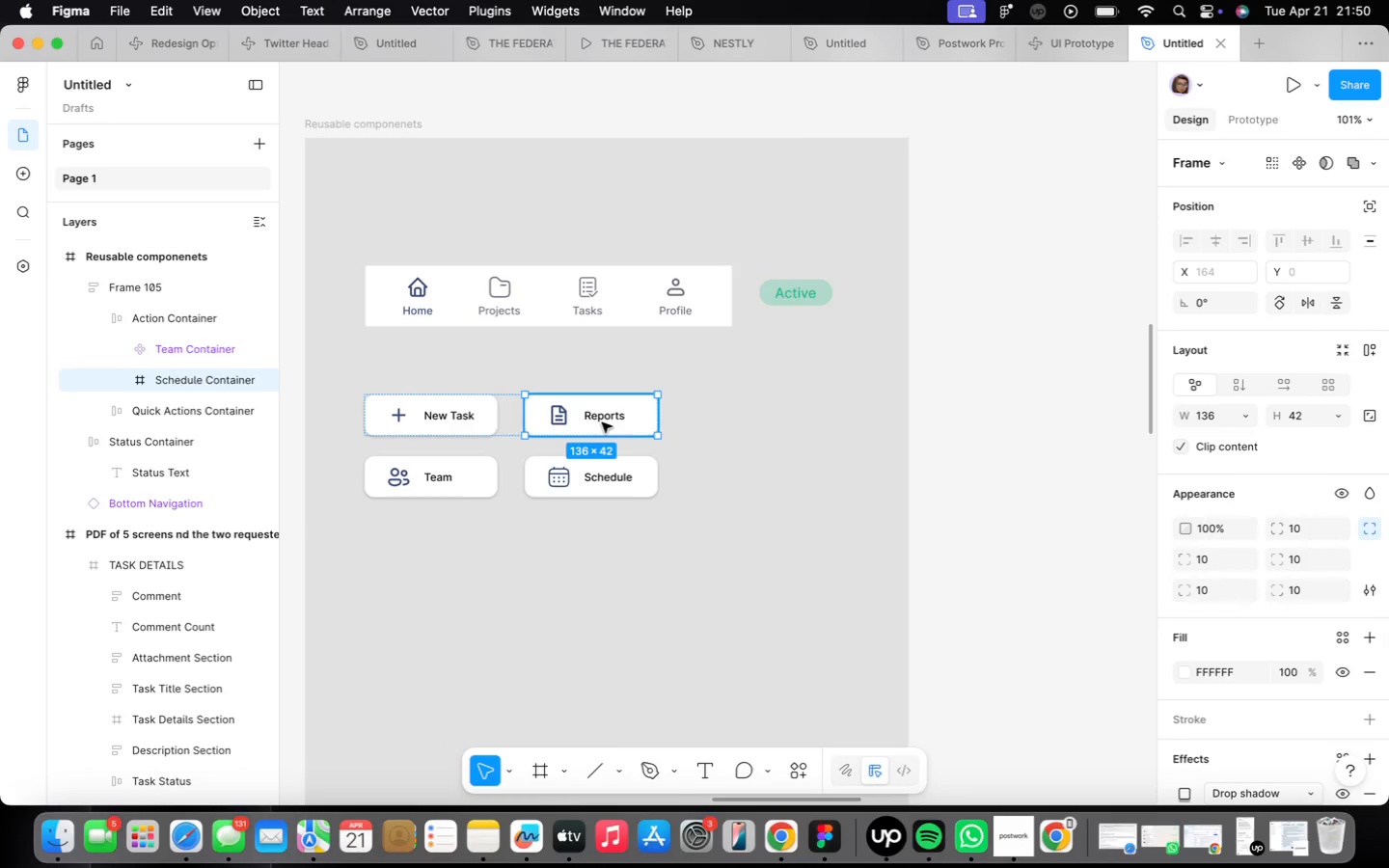 
right_click([602, 422])
 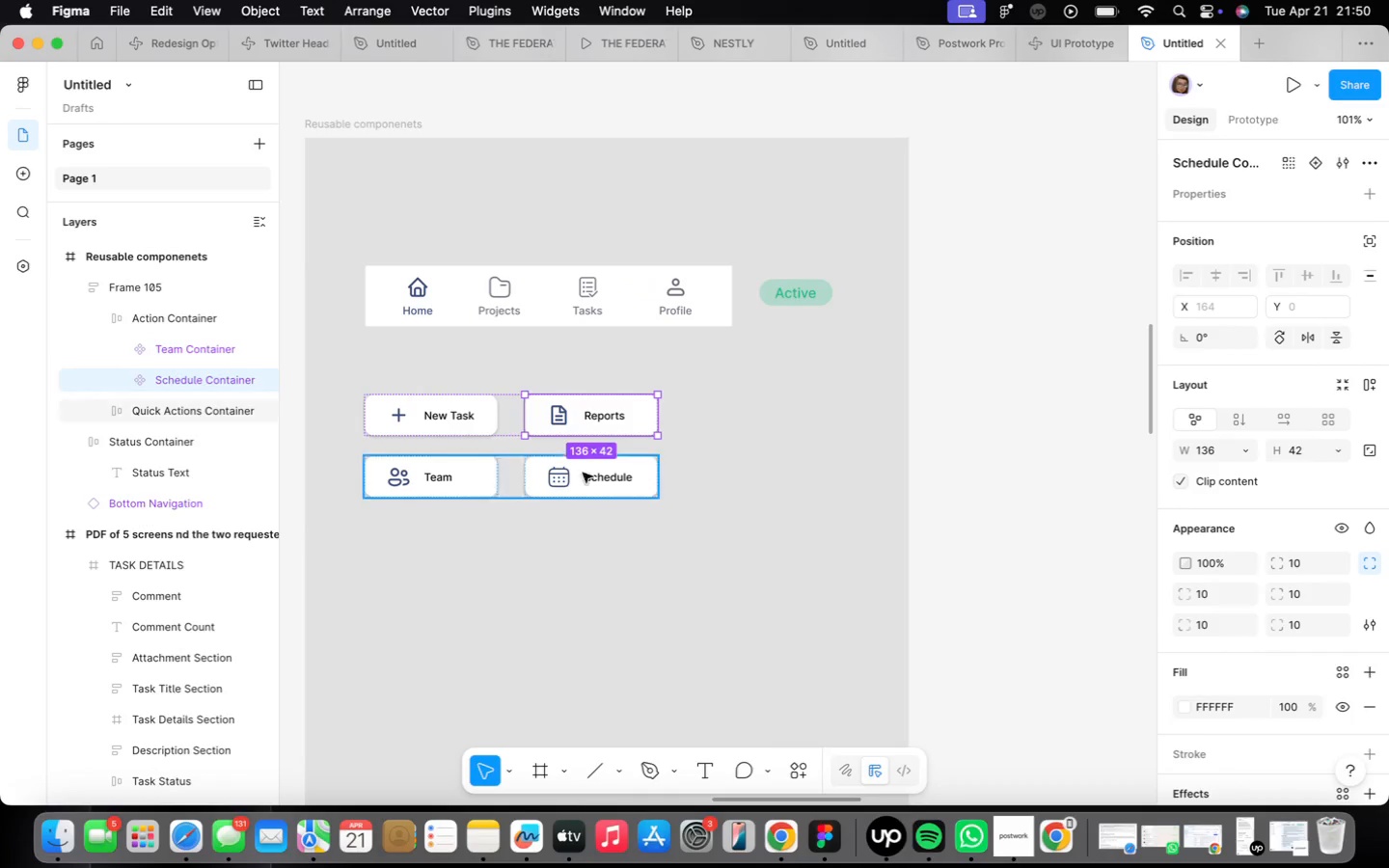 
double_click([571, 483])
 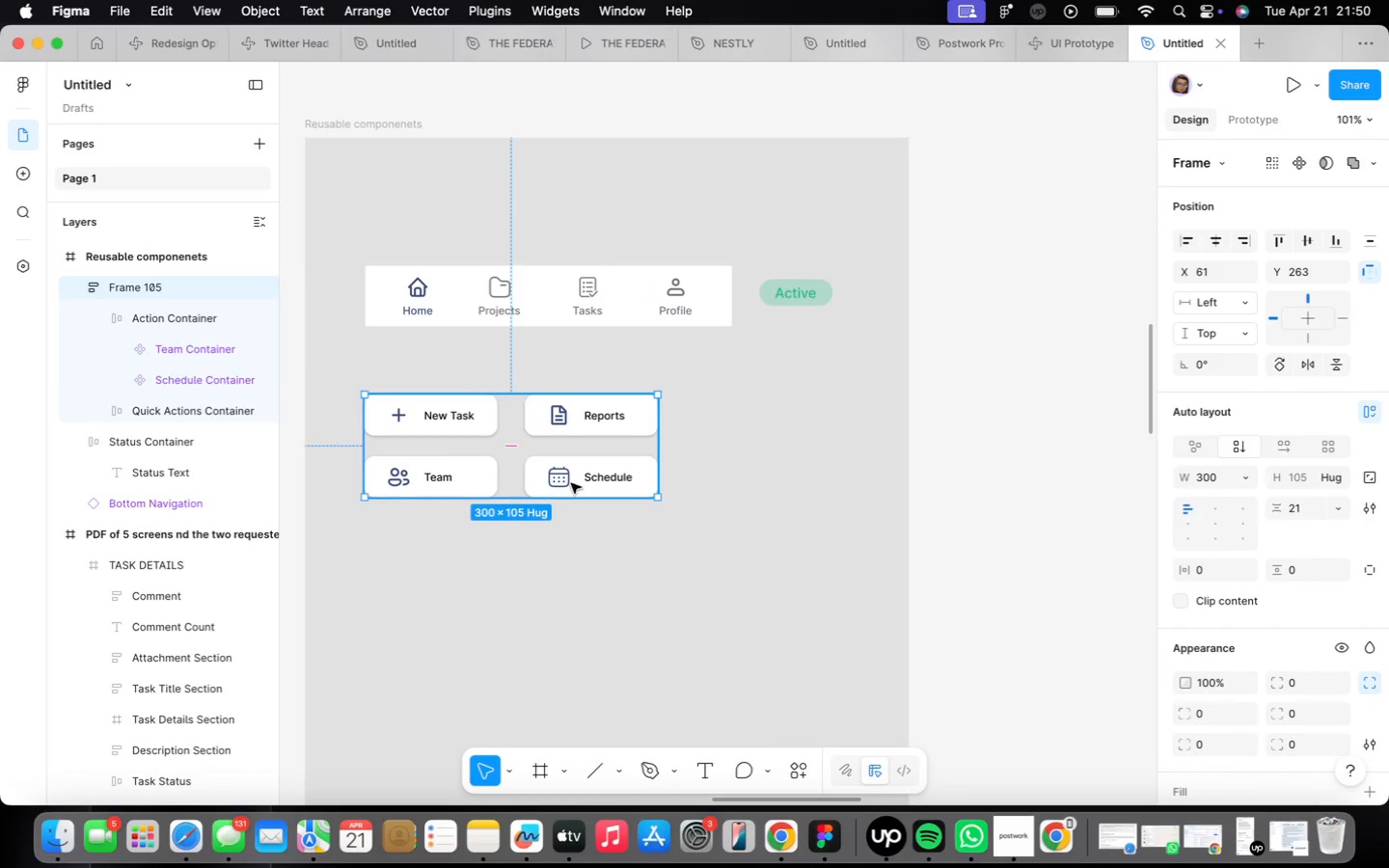 
triple_click([571, 483])
 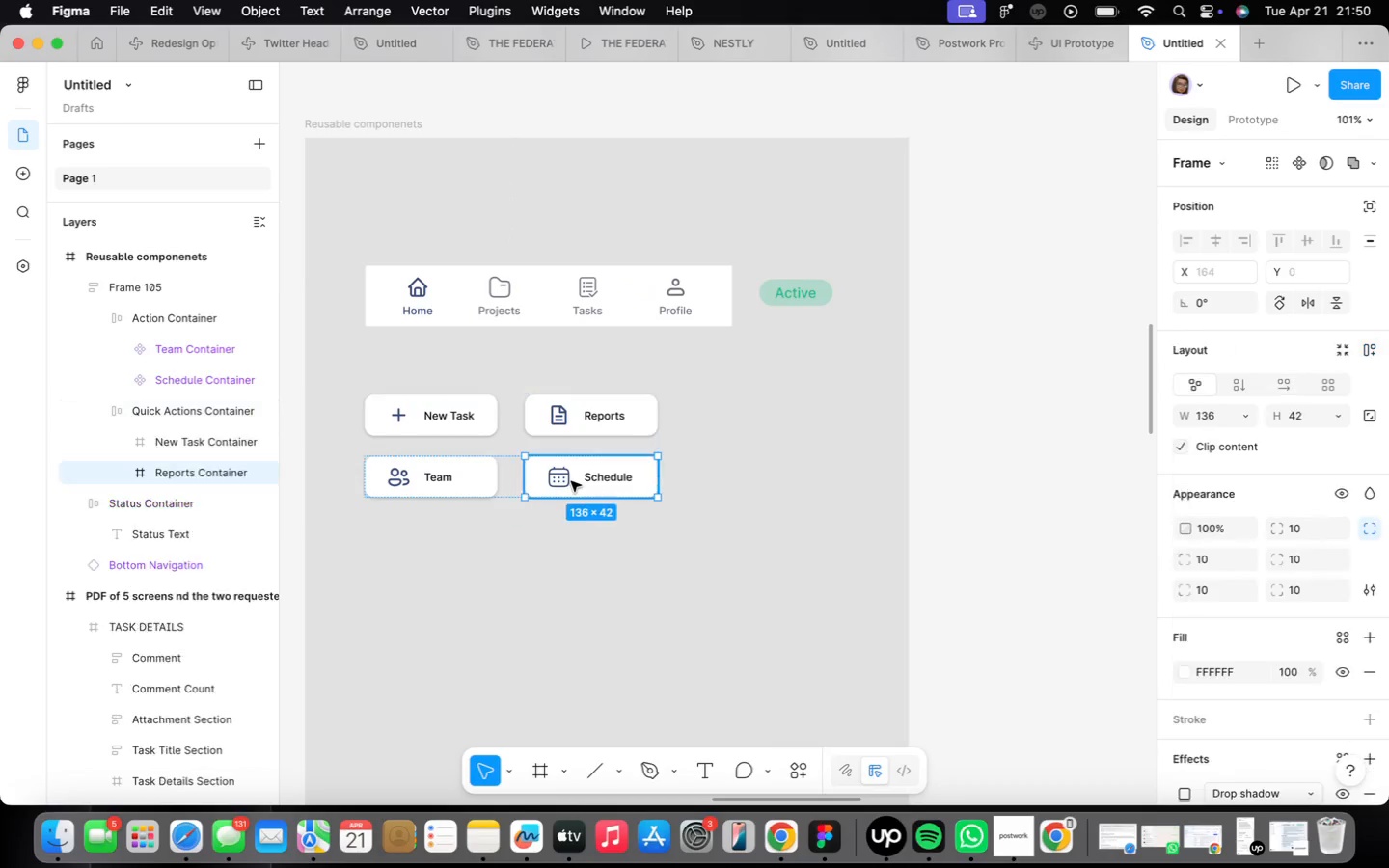 
right_click([569, 482])
 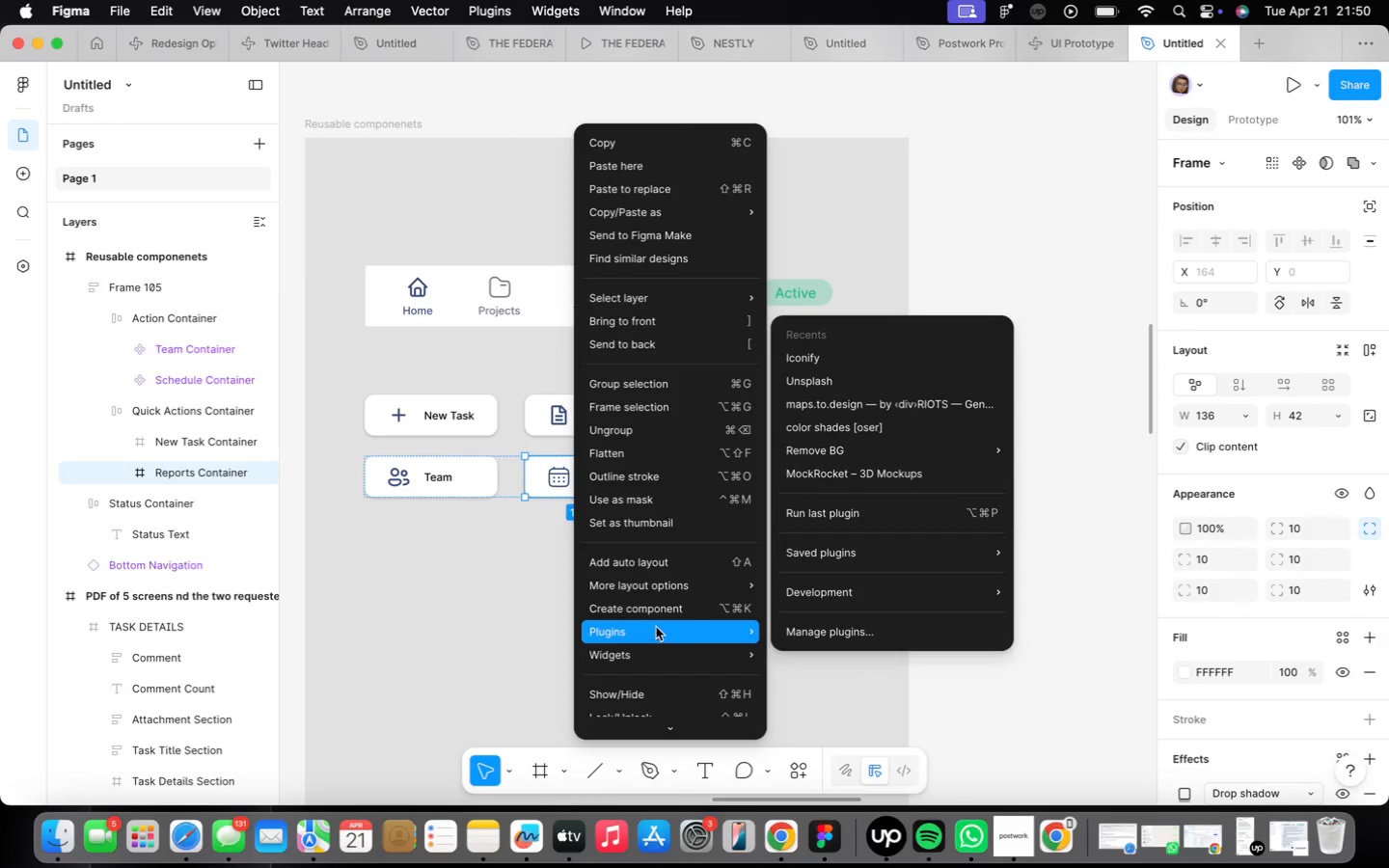 
left_click([652, 612])
 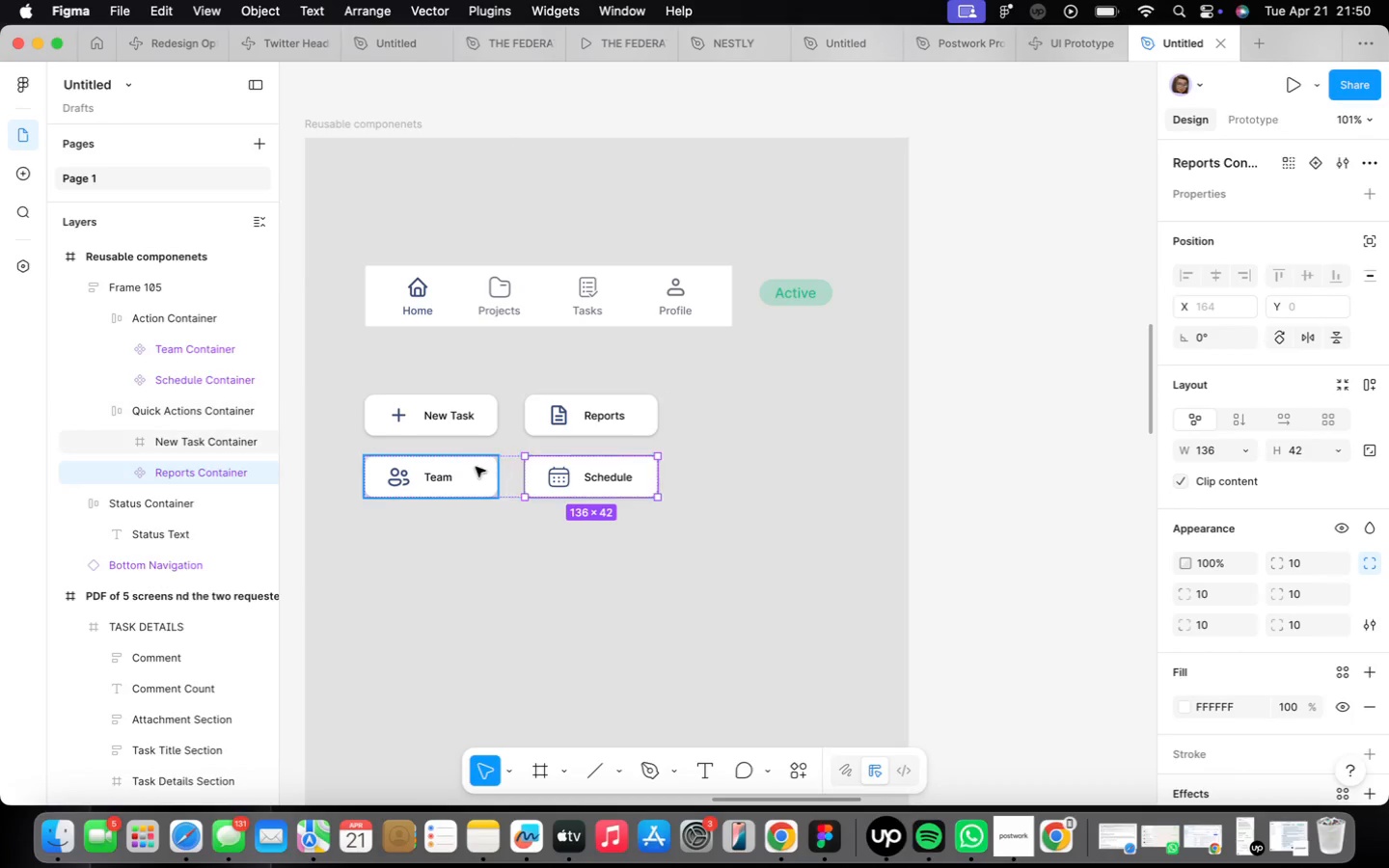 
left_click([453, 461])
 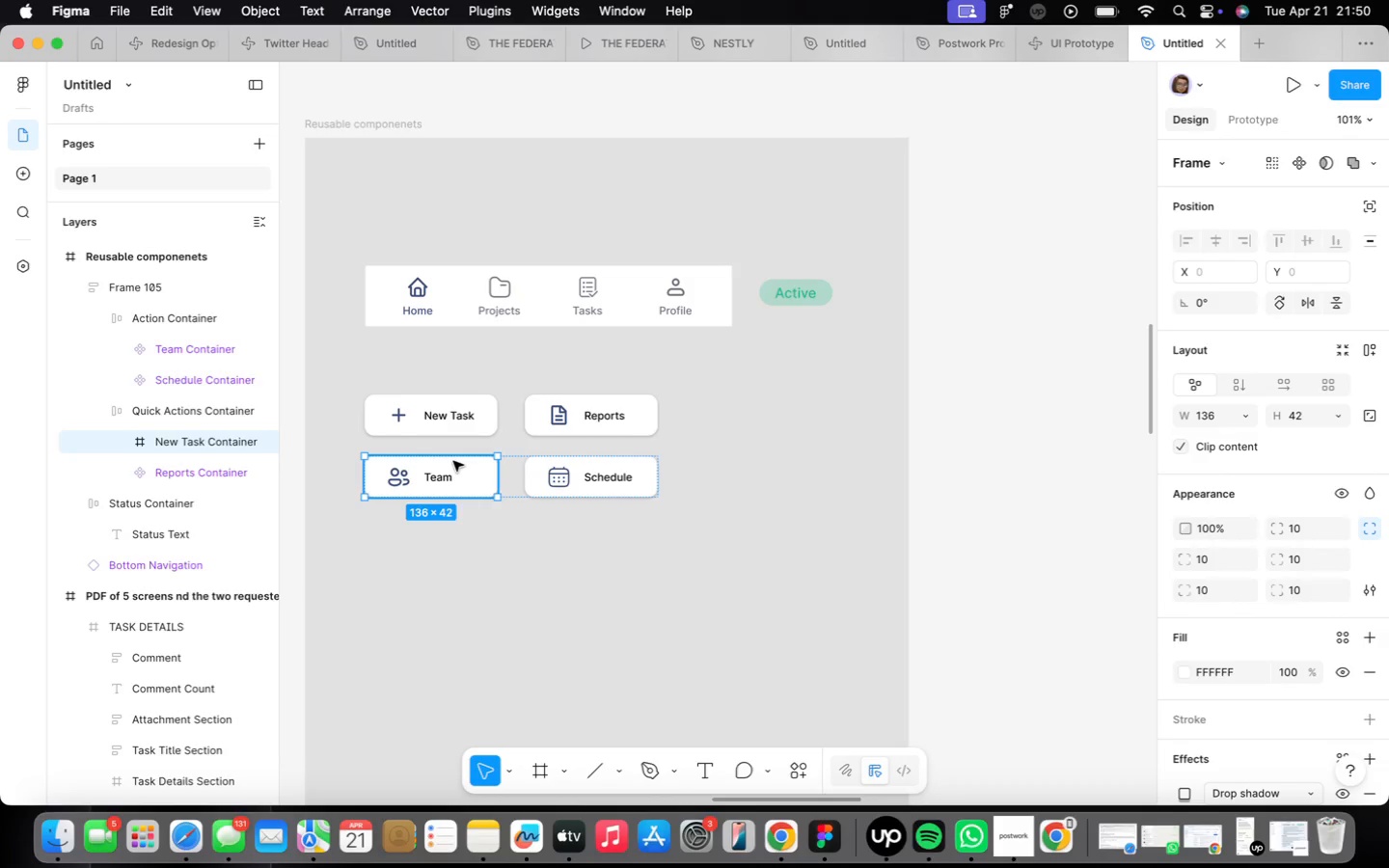 
right_click([452, 463])
 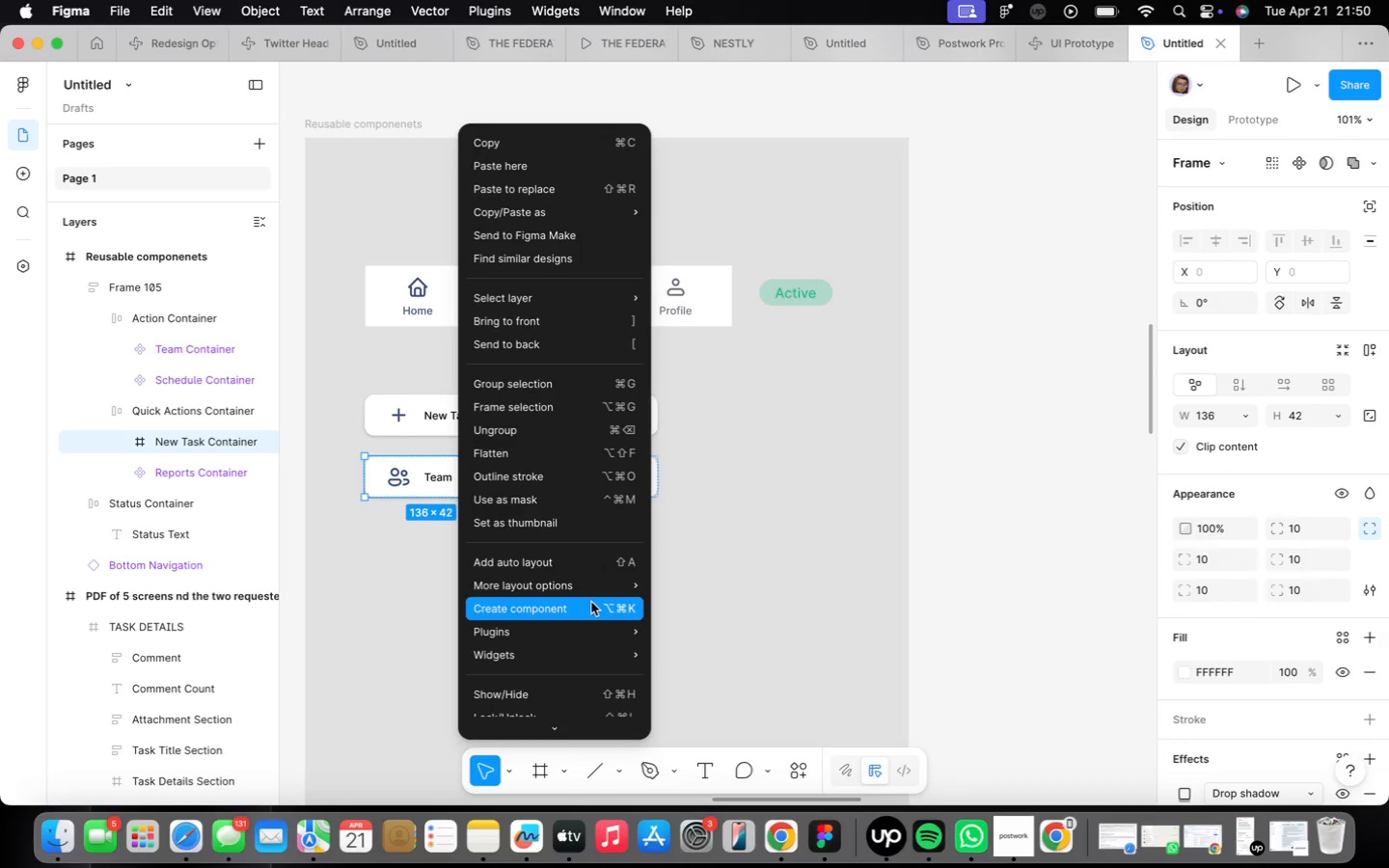 
left_click([591, 601])
 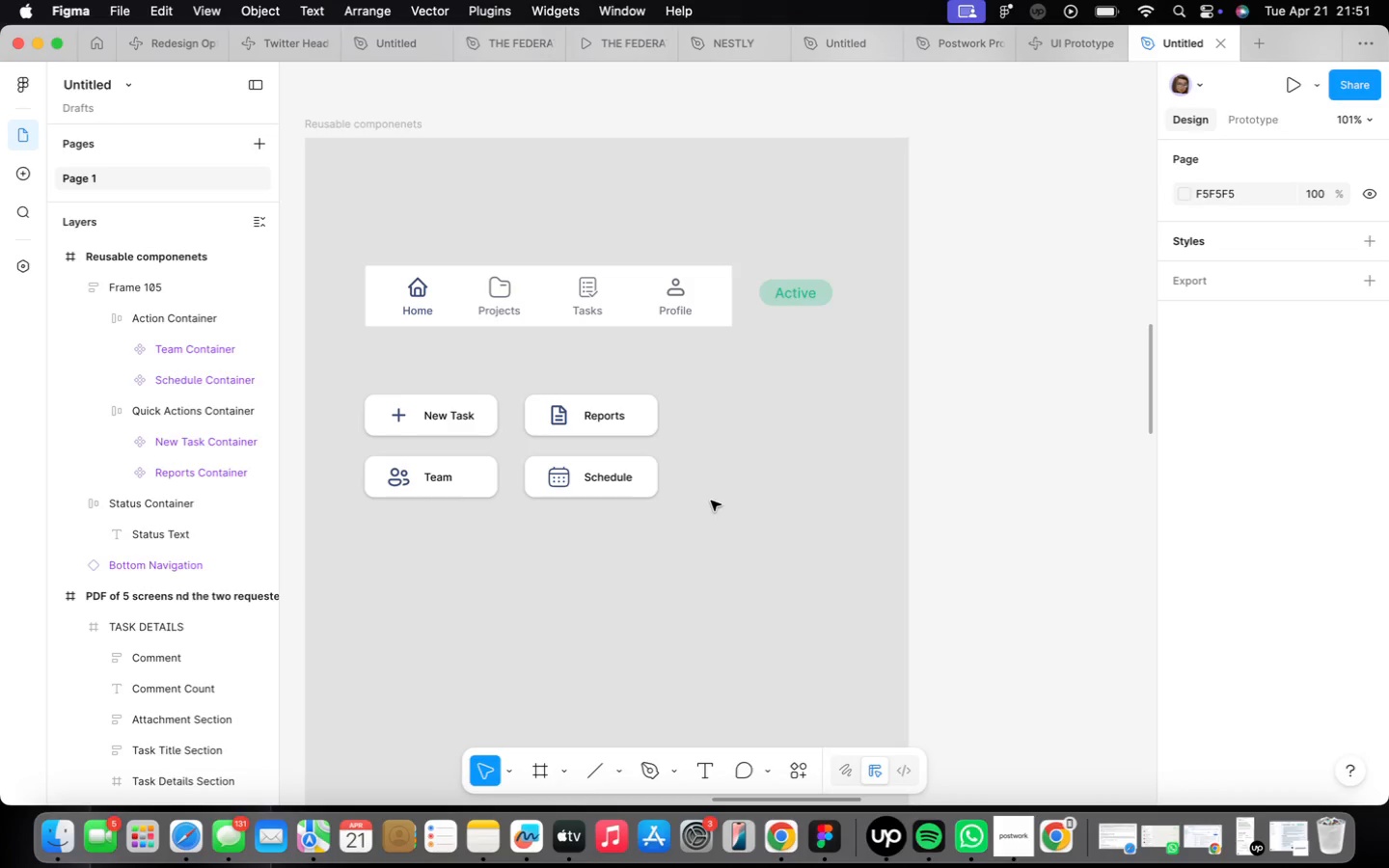 
wait(96.5)
 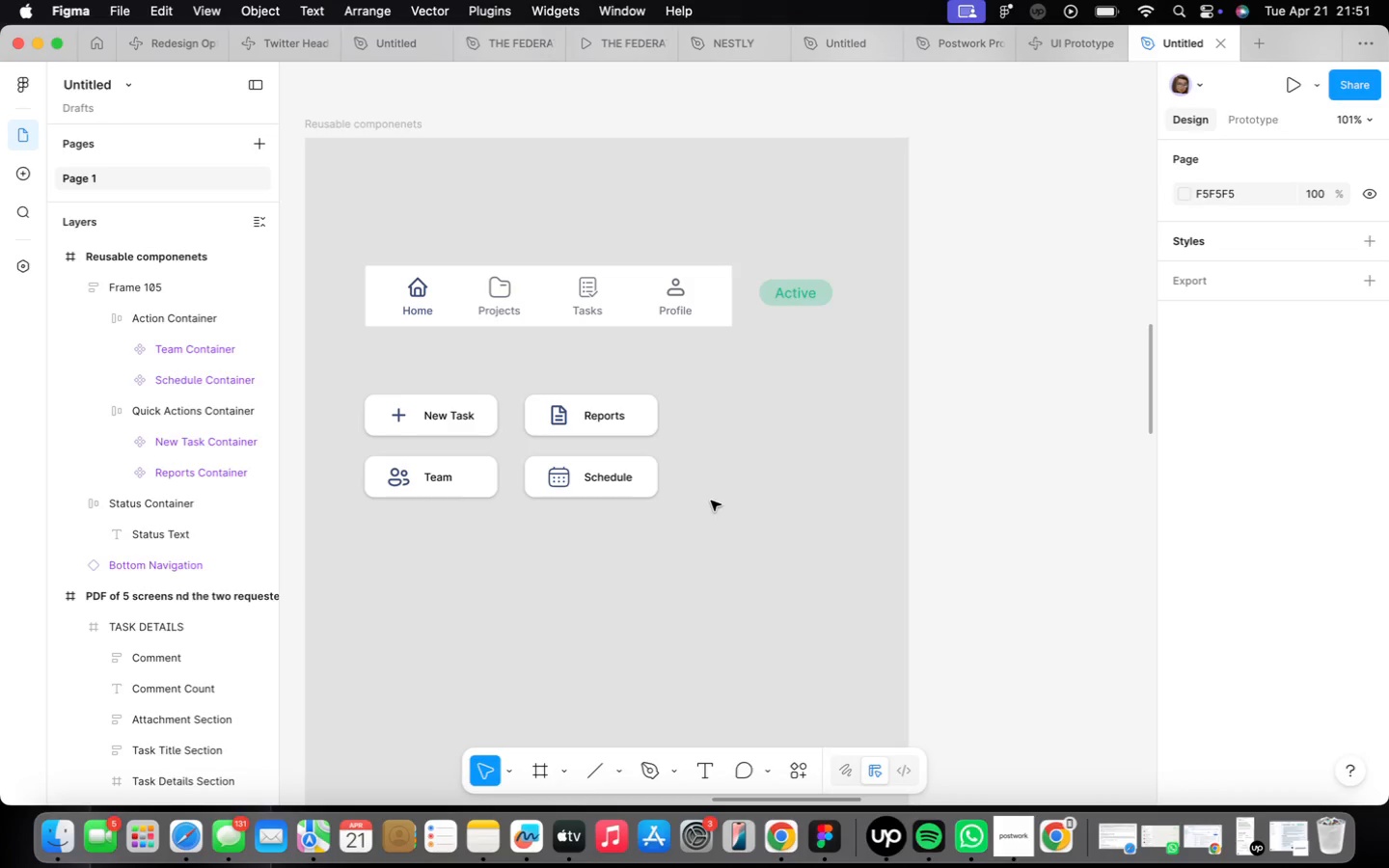 
scroll: coordinate [700, 524], scroll_direction: down, amount: 3.0
 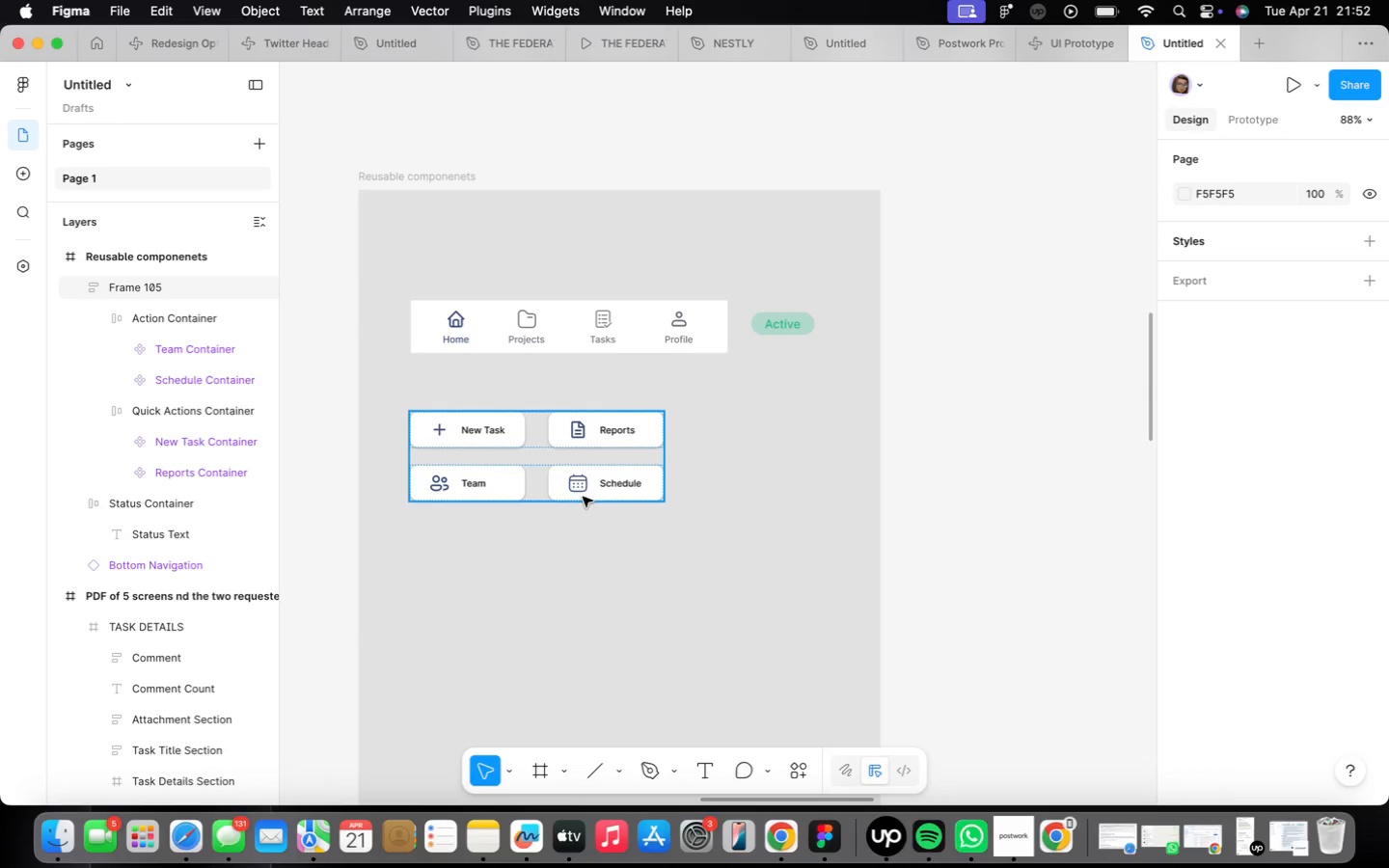 
left_click([587, 492])
 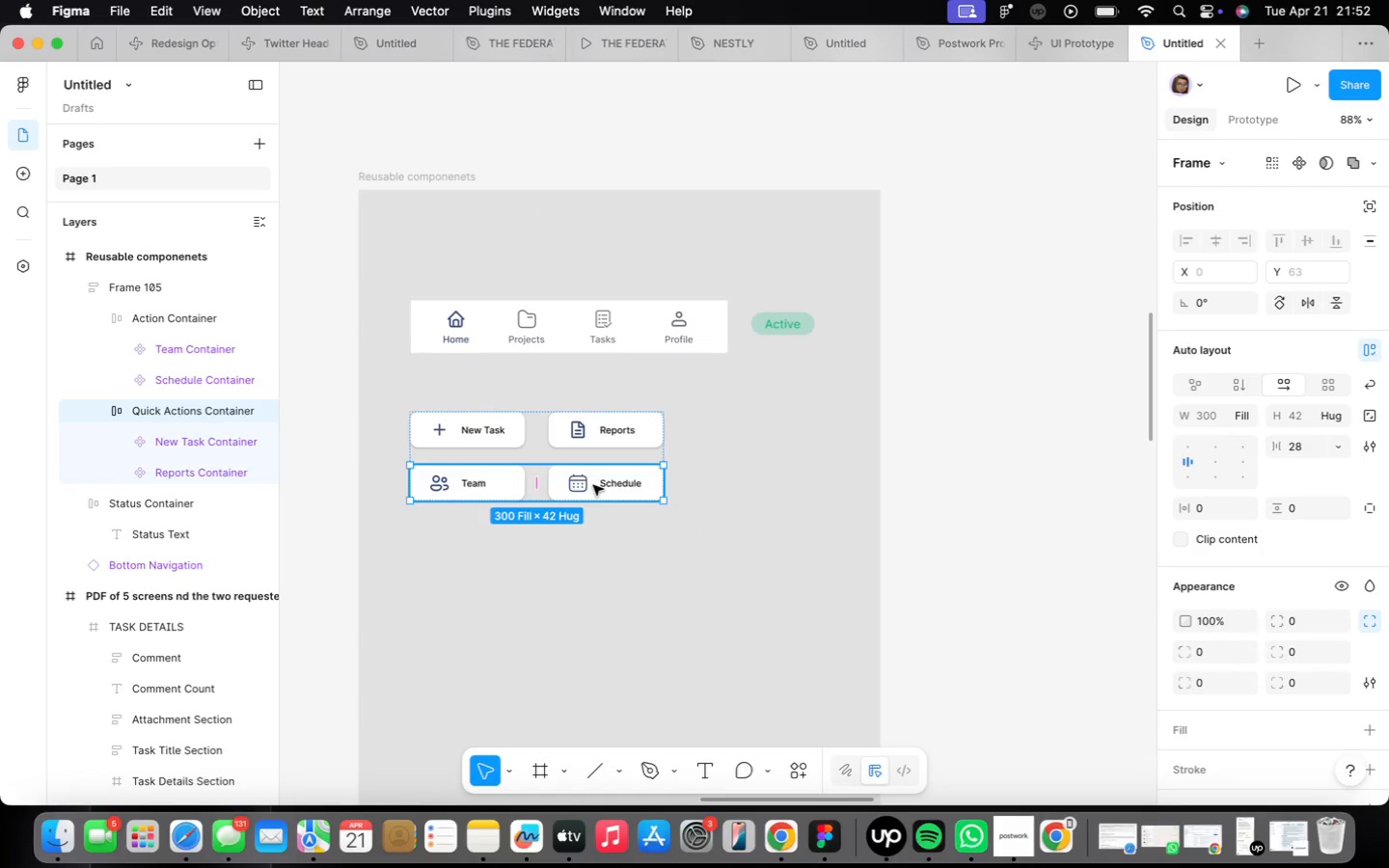 
triple_click([593, 488])
 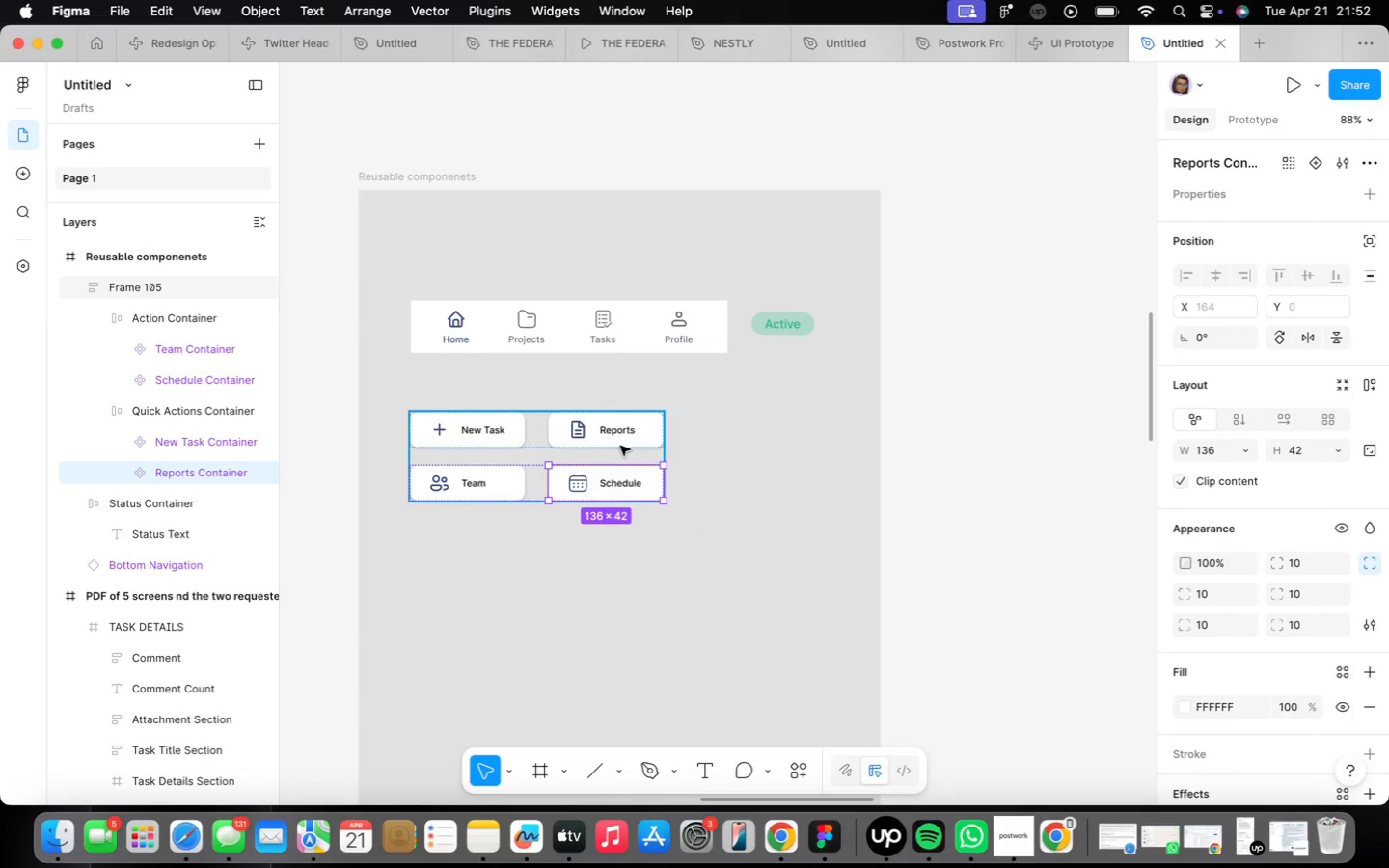 
left_click([861, 508])
 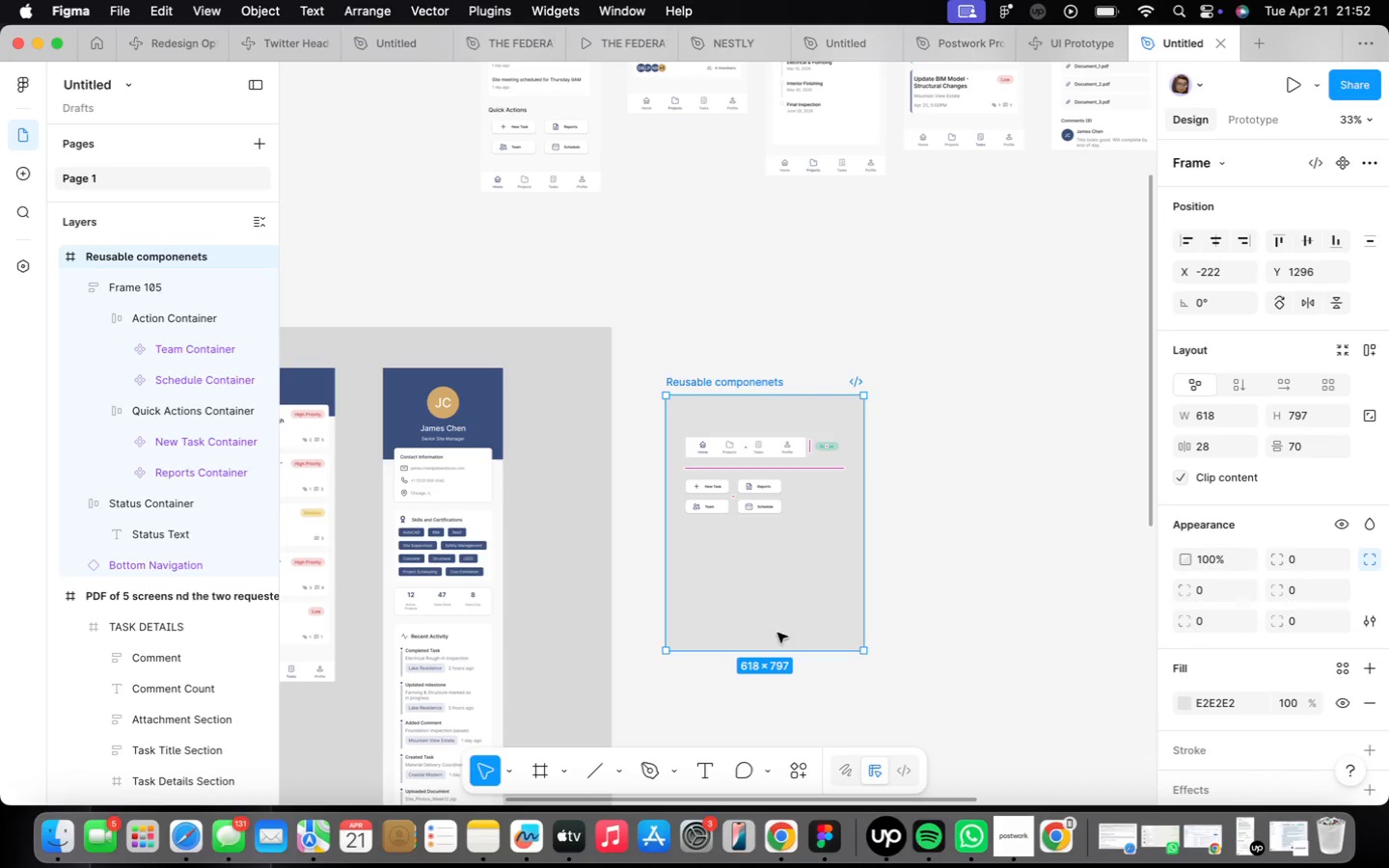 
scroll: coordinate [852, 520], scroll_direction: down, amount: 13.0
 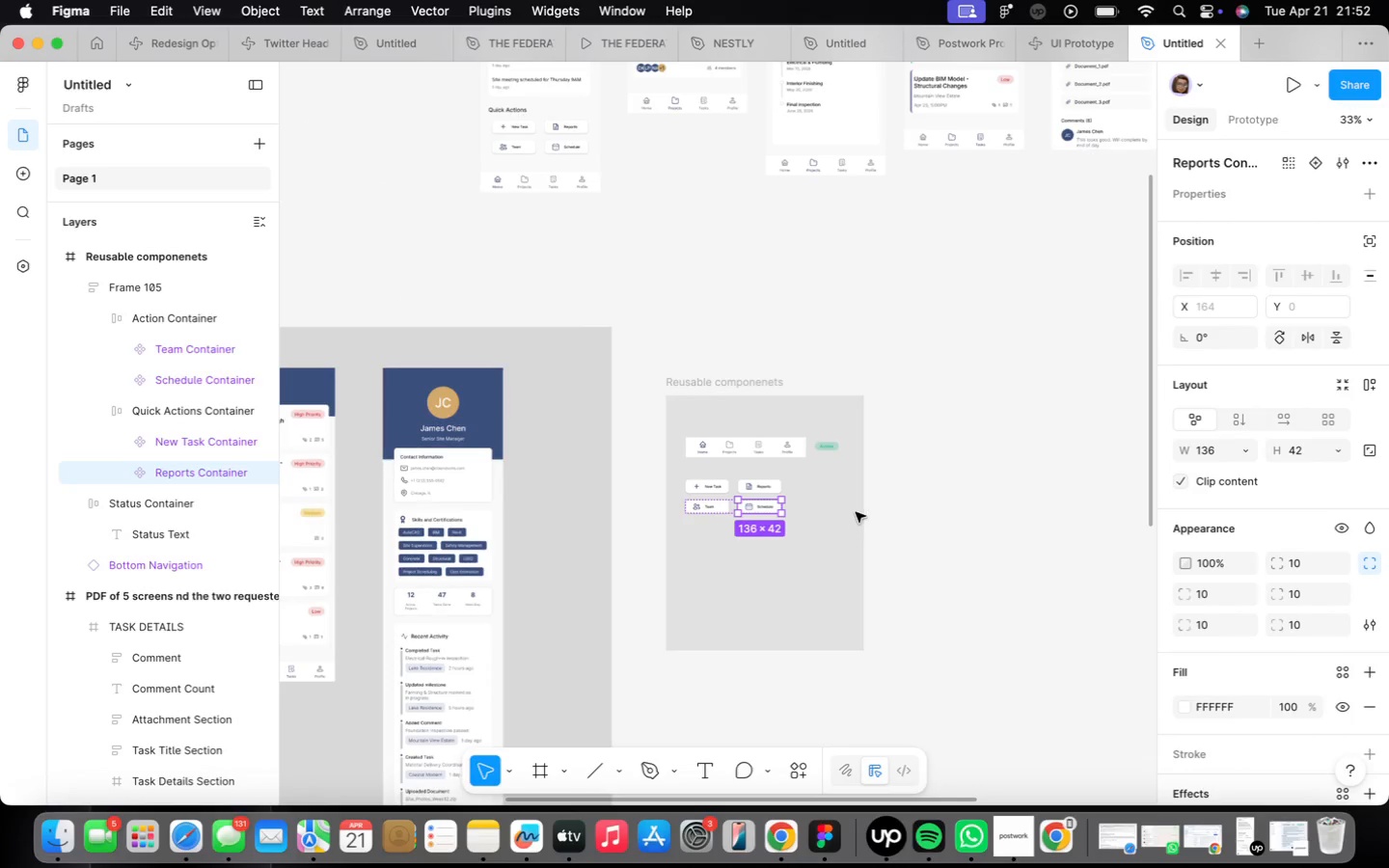 
left_click_drag(start_coordinate=[780, 649], to_coordinate=[782, 565])
 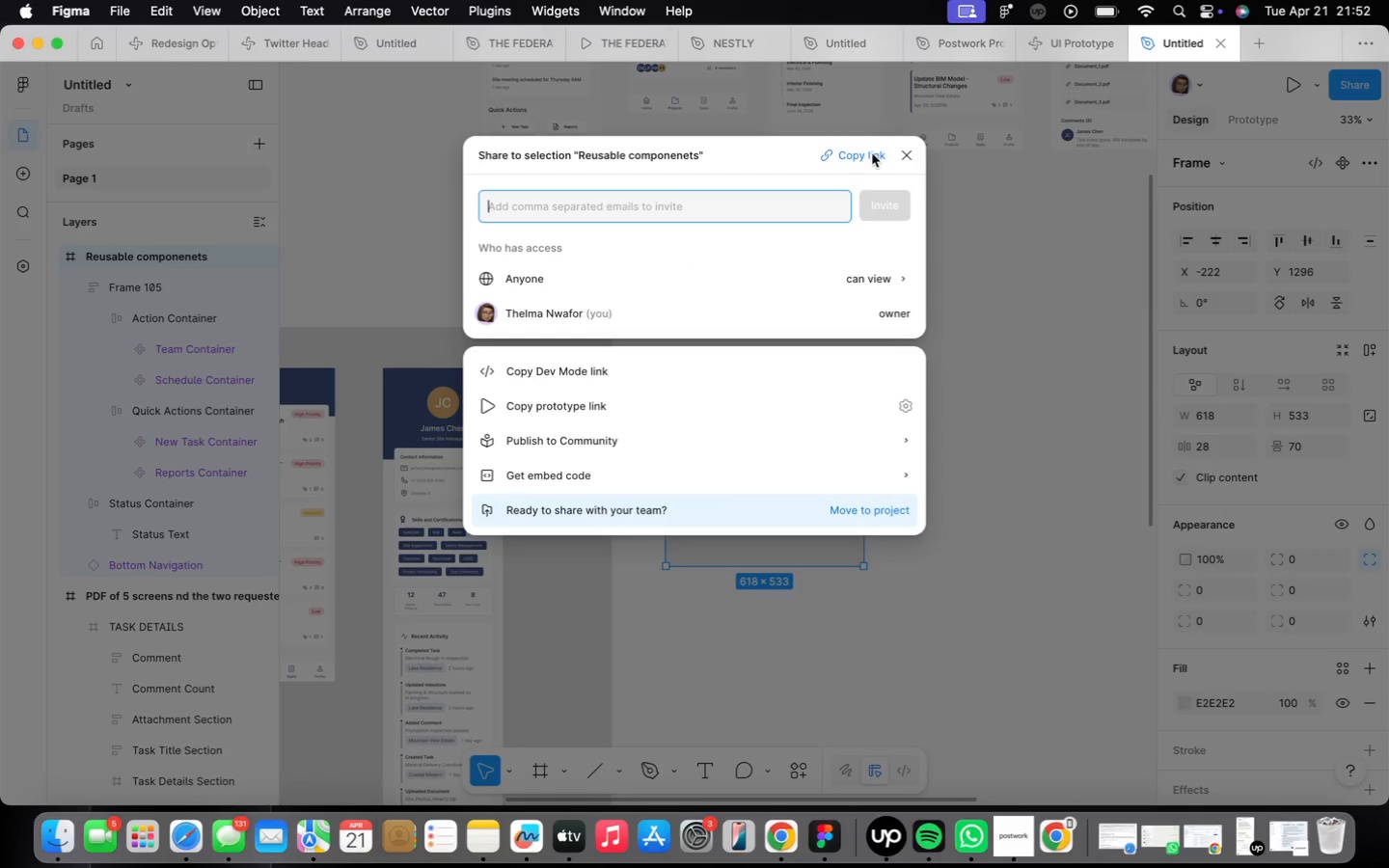 